 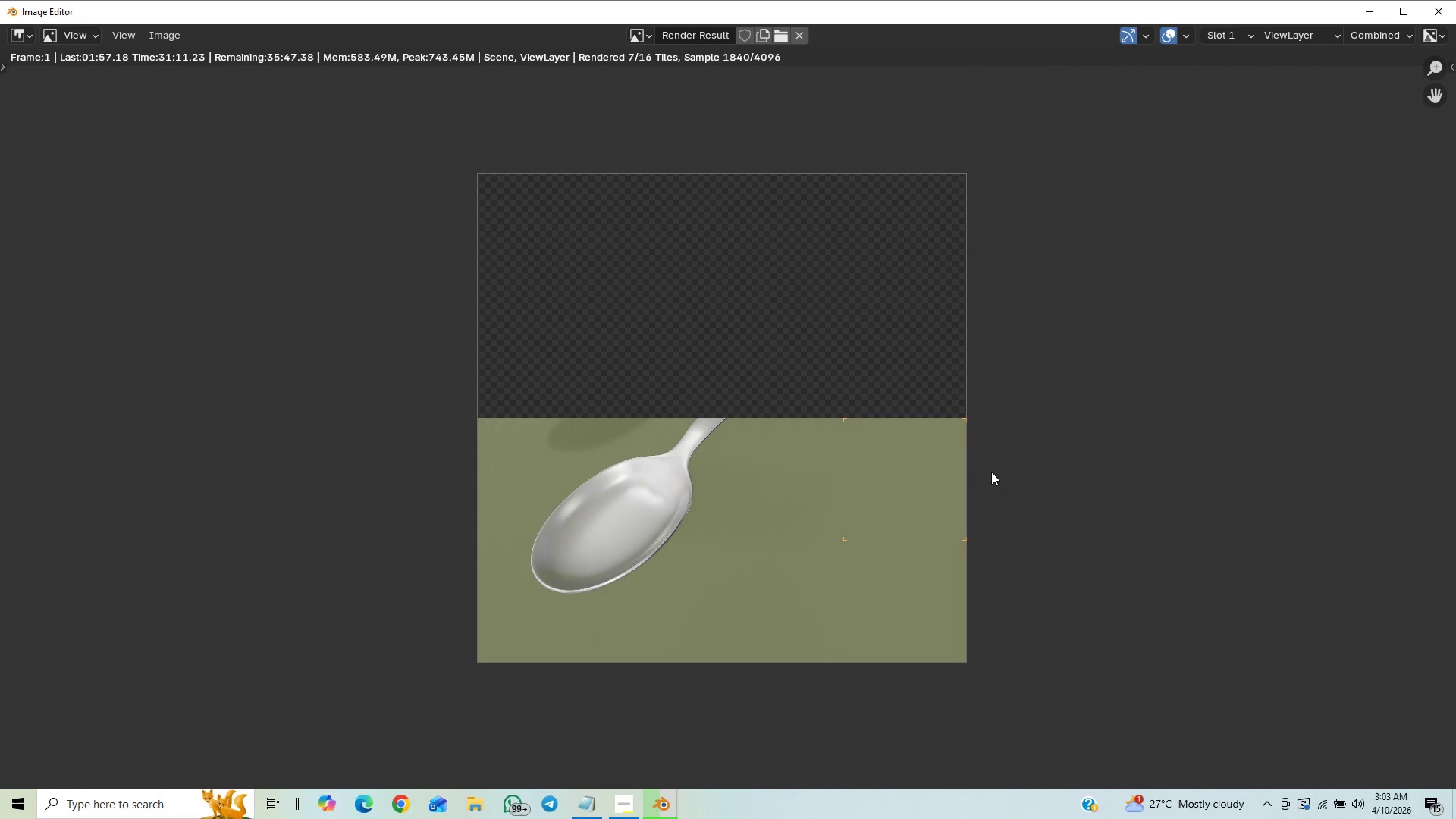 
scroll: coordinate [877, 551], scroll_direction: down, amount: 11.0
 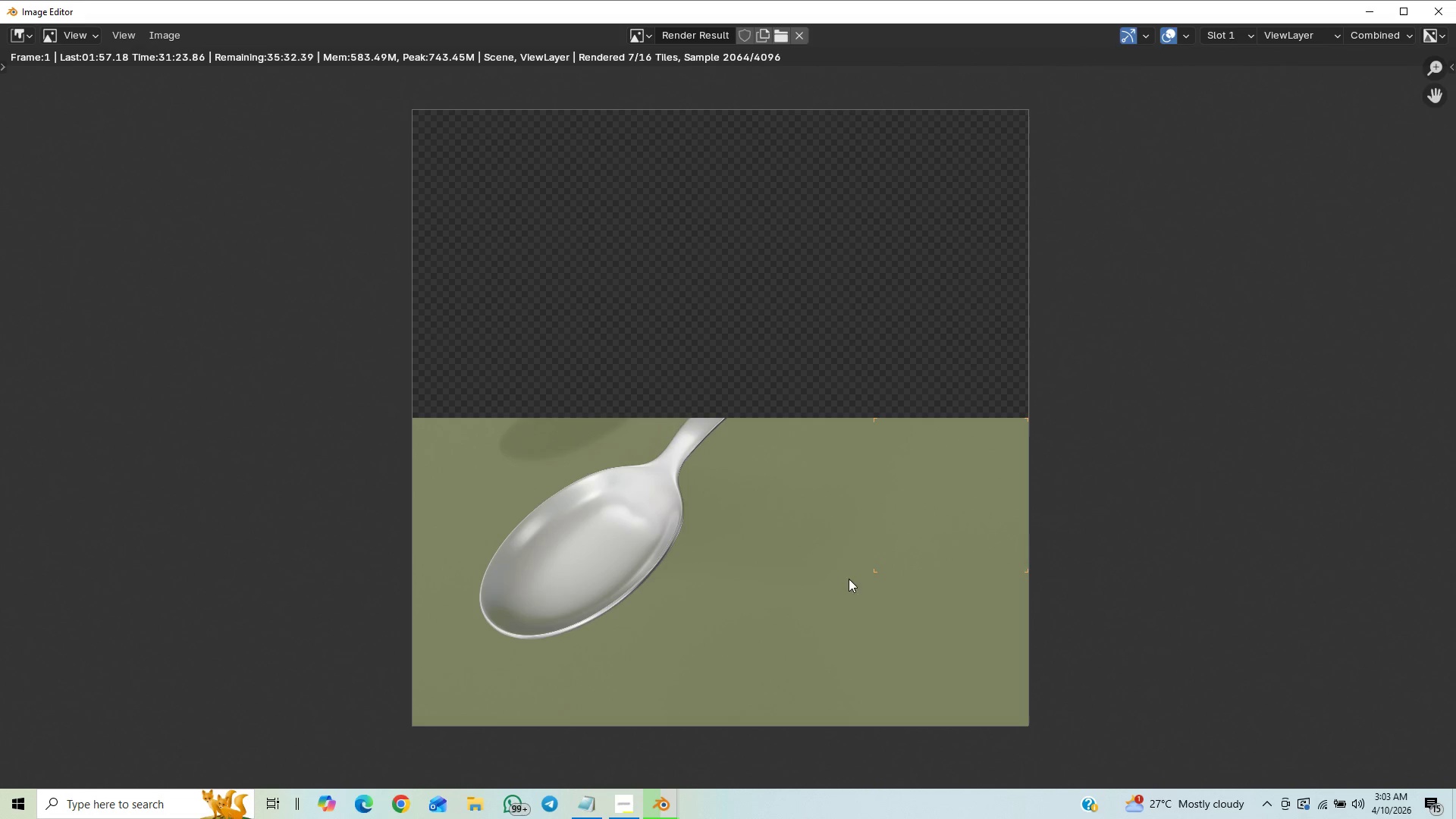 
scroll: coordinate [764, 483], scroll_direction: up, amount: 9.0
 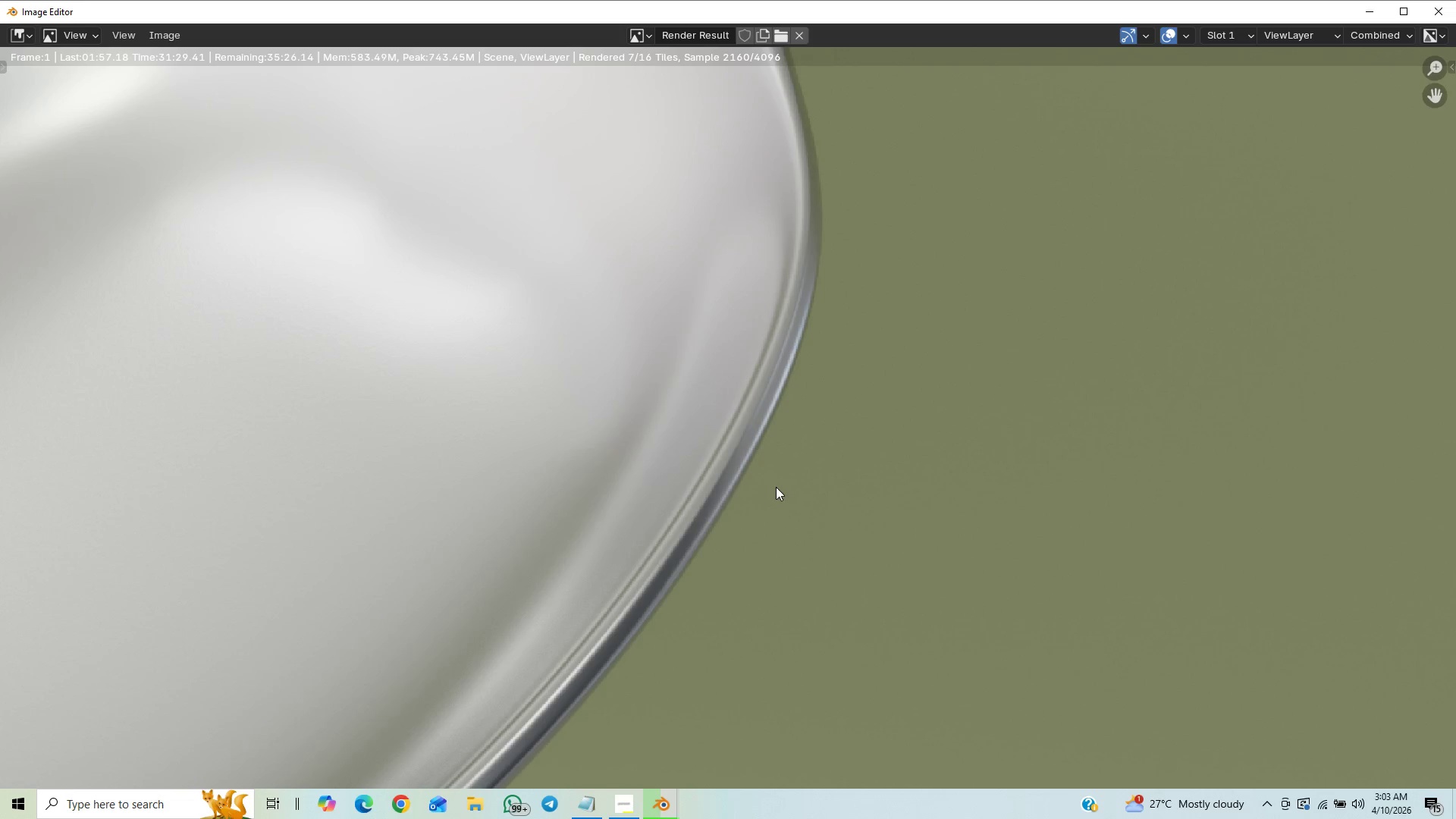 
scroll: coordinate [779, 507], scroll_direction: down, amount: 35.0
 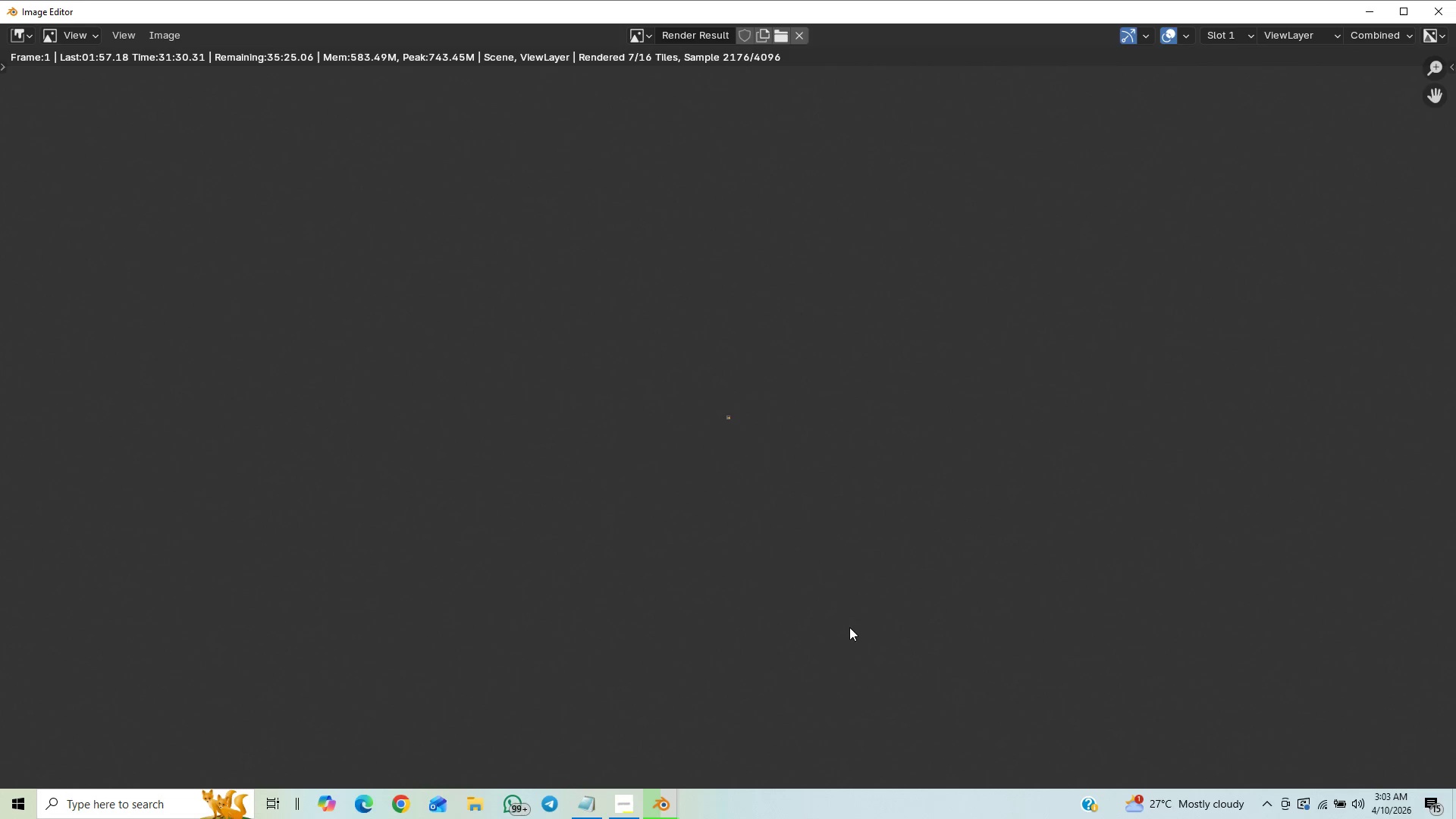 
scroll: coordinate [839, 598], scroll_direction: up, amount: 30.0
 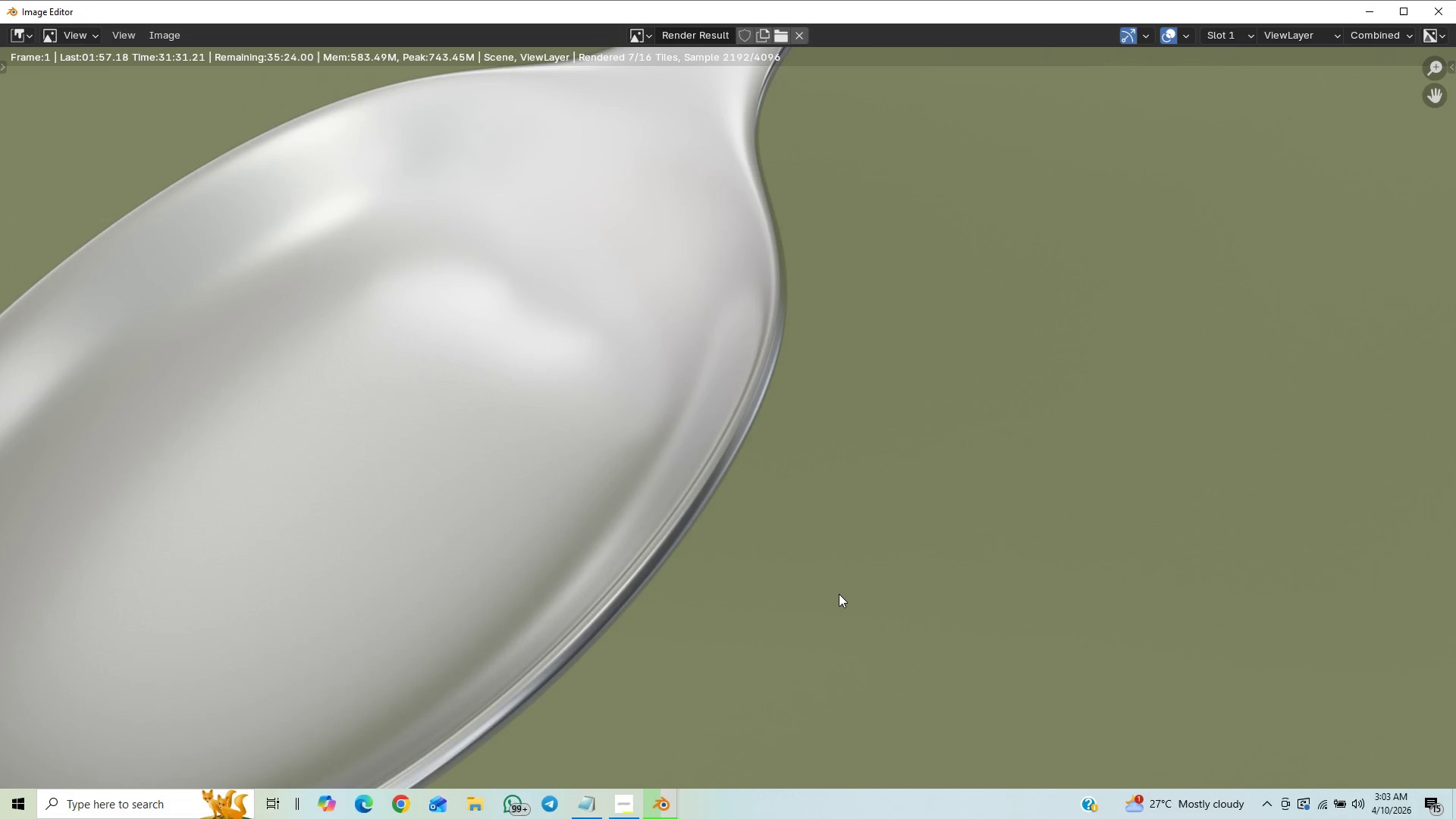 
scroll: coordinate [739, 356], scroll_direction: down, amount: 8.0
 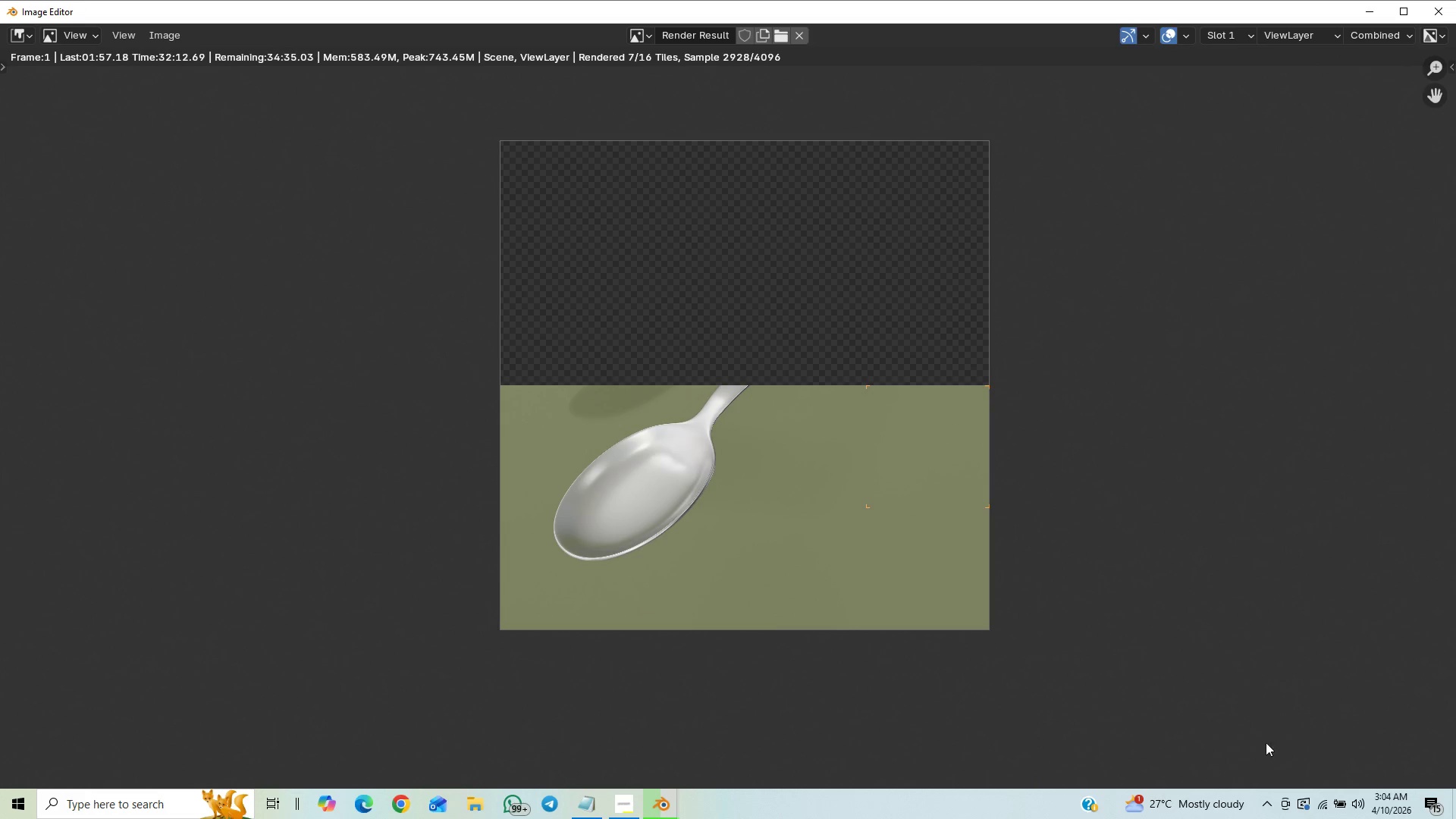 
wait(39.88)
 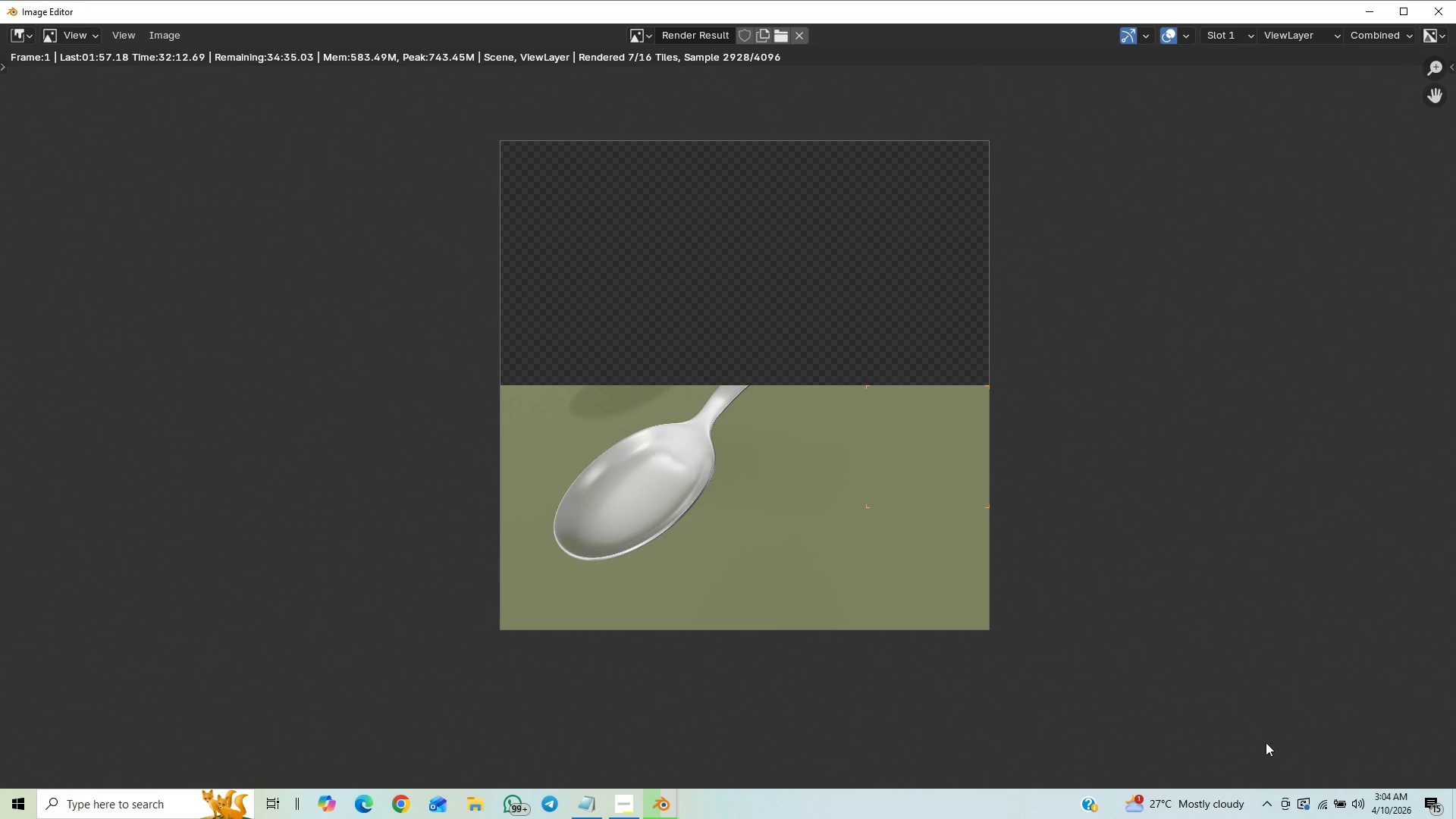 
scroll: coordinate [704, 431], scroll_direction: up, amount: 13.0
 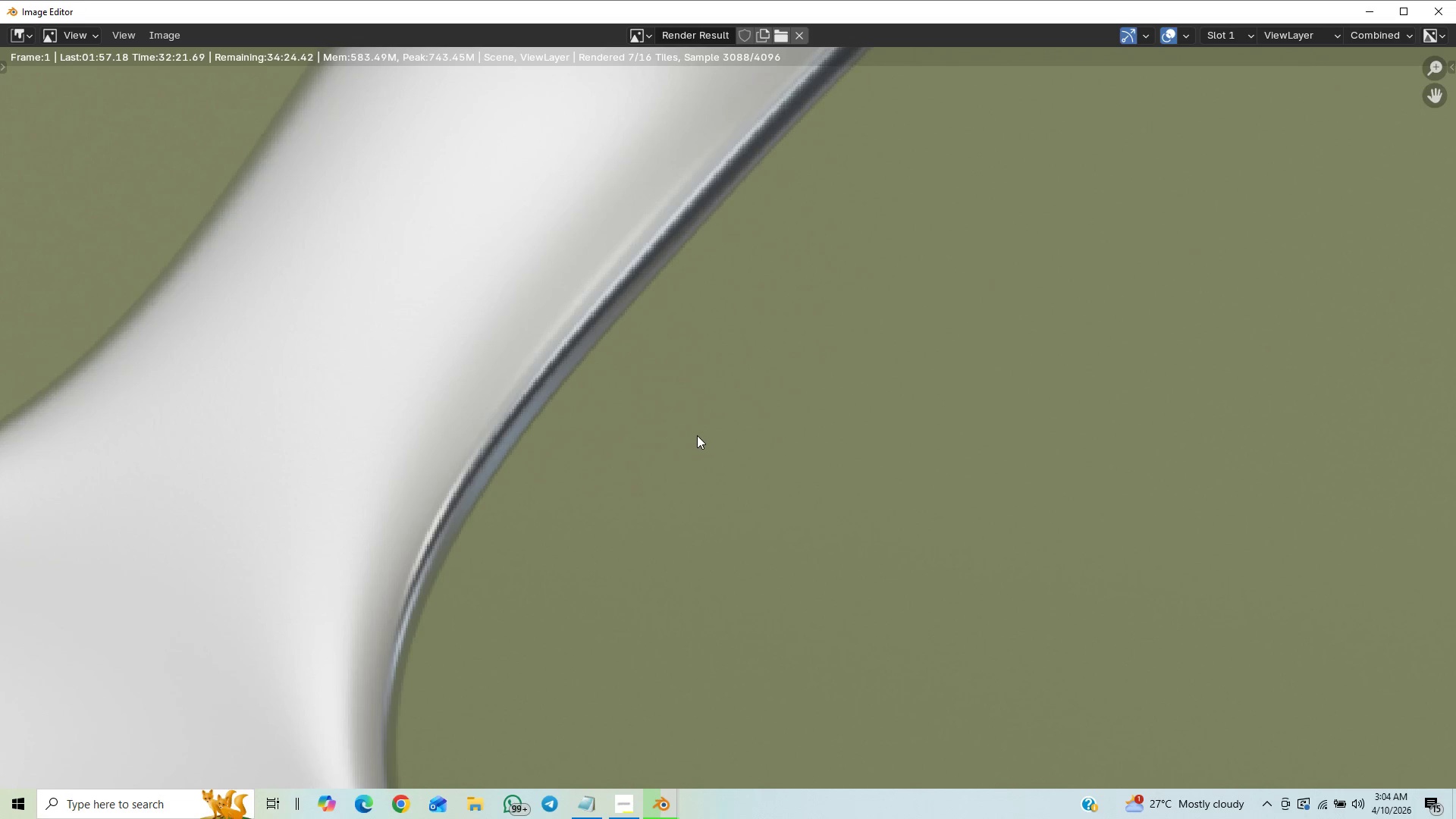 
scroll: coordinate [689, 441], scroll_direction: down, amount: 2.0
 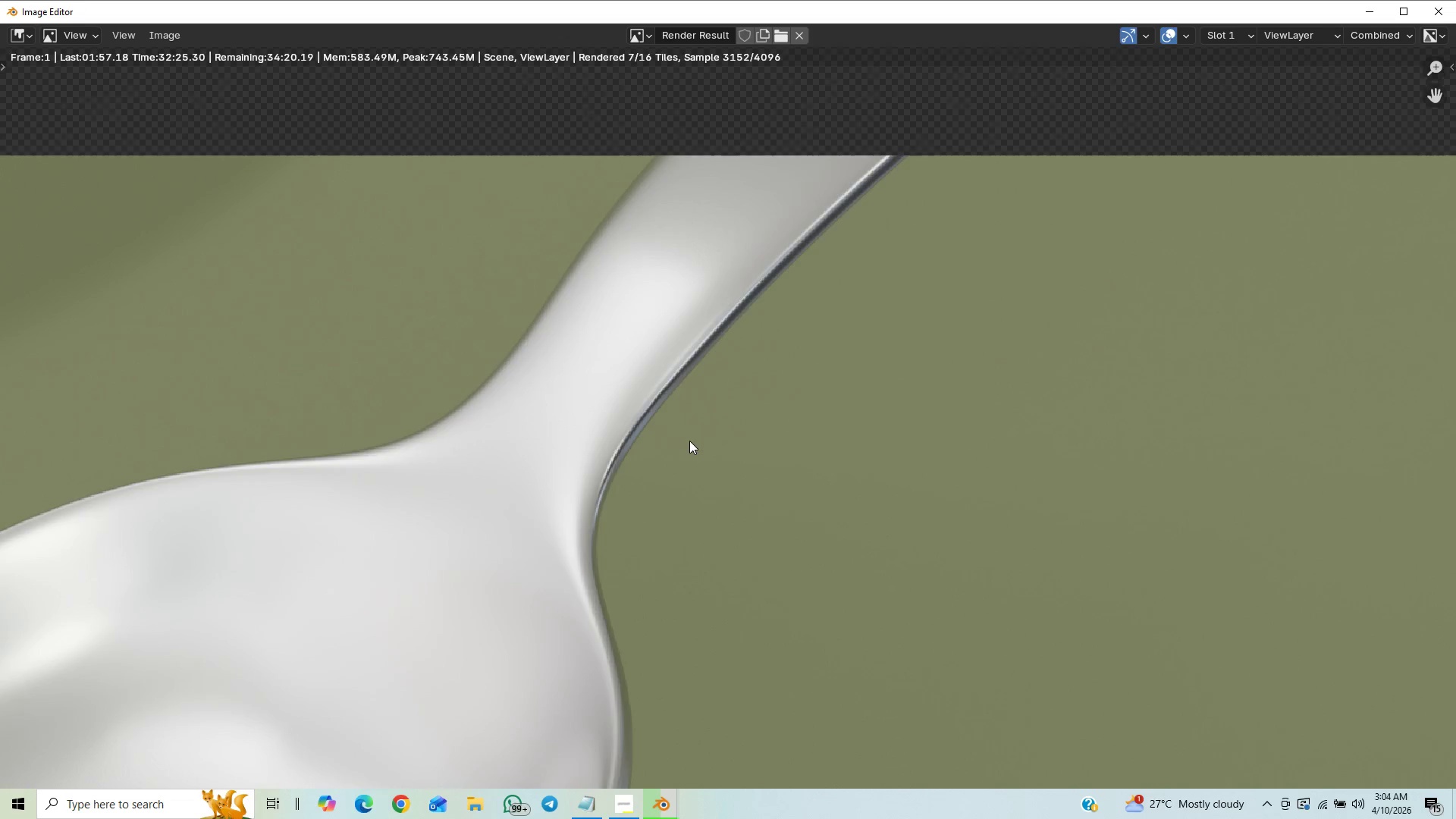 
scroll: coordinate [686, 437], scroll_direction: up, amount: 15.0
 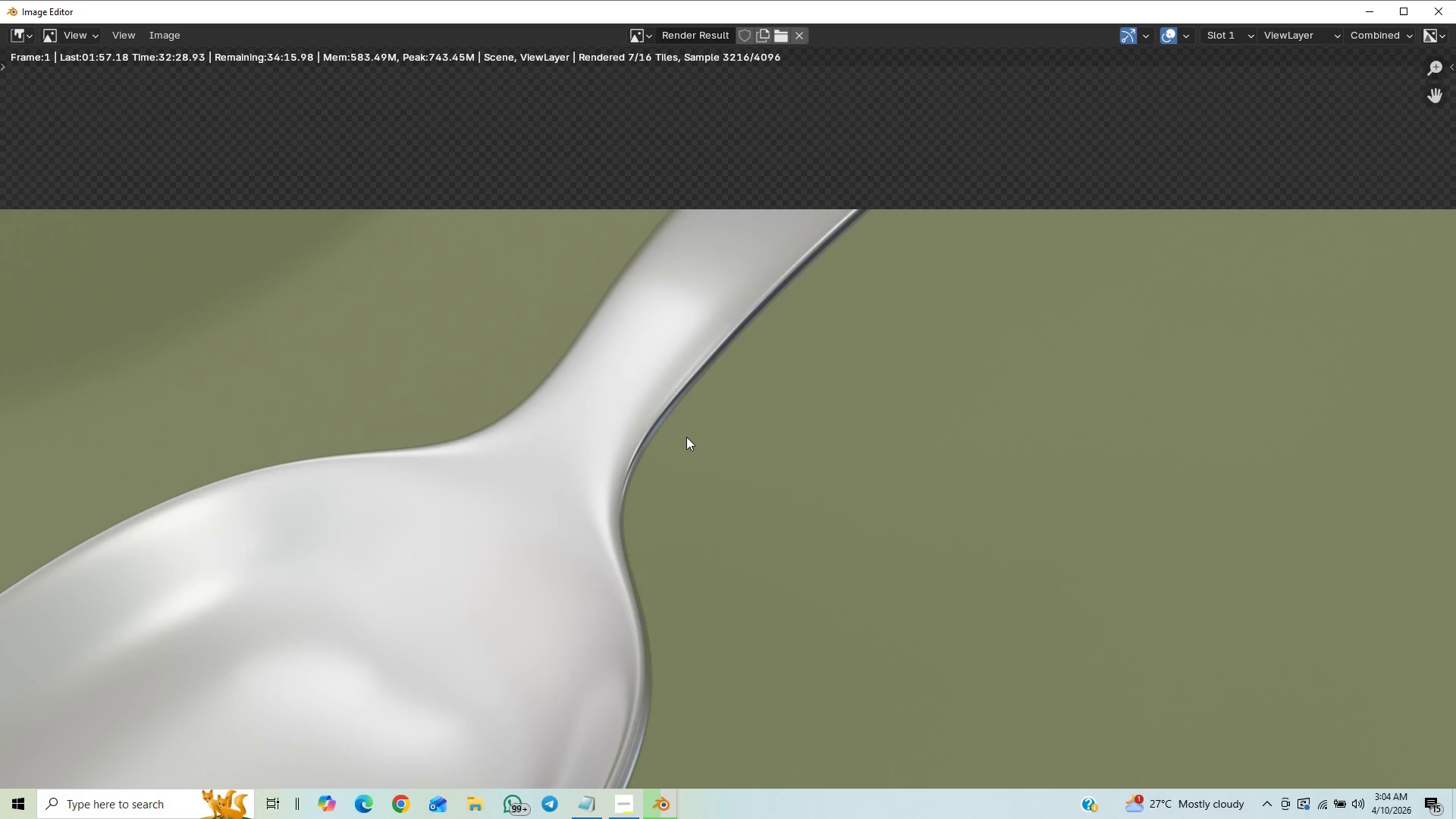 
scroll: coordinate [688, 434], scroll_direction: down, amount: 6.0
 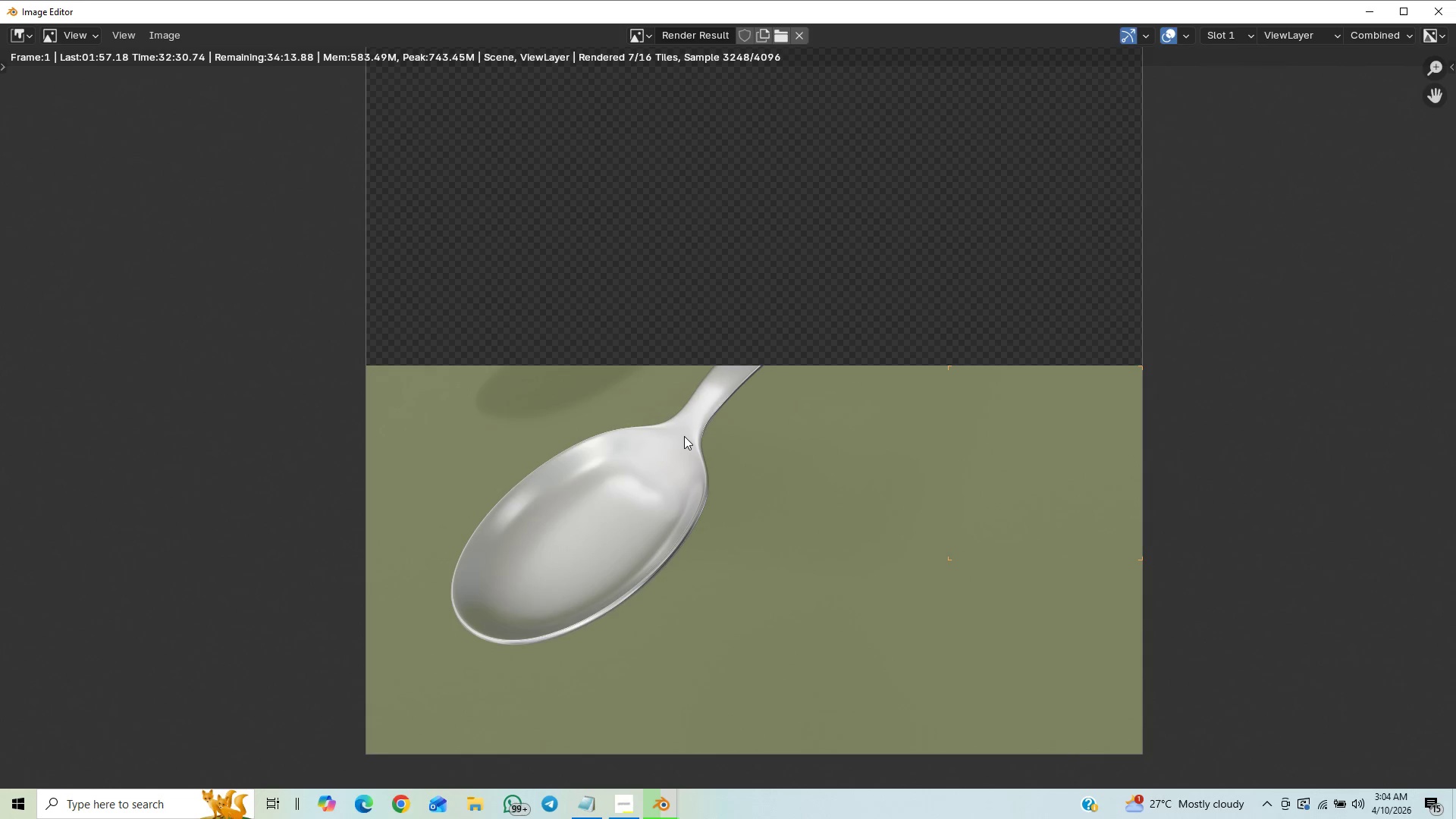 
scroll: coordinate [684, 436], scroll_direction: up, amount: 1.0
 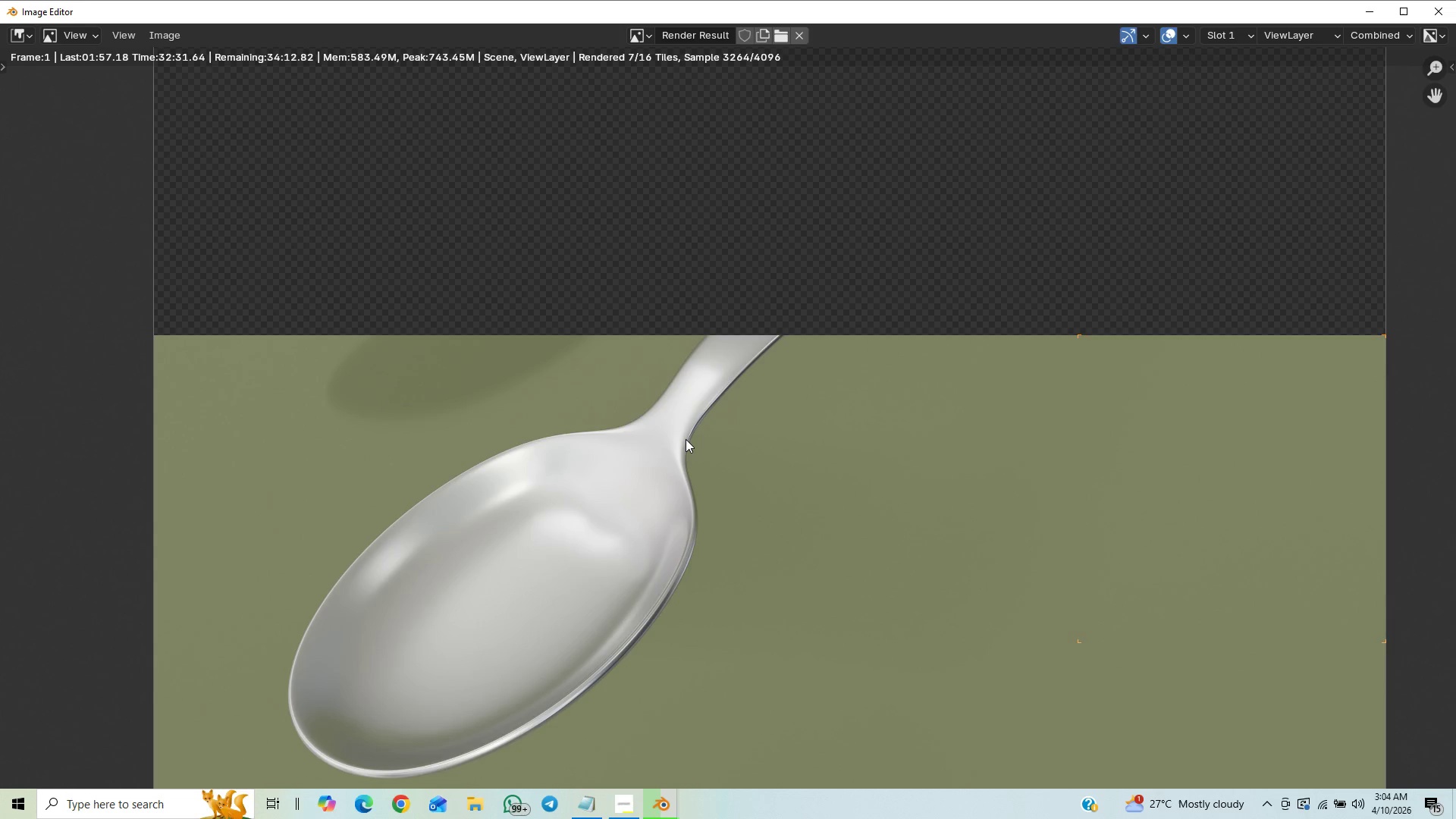 
scroll: coordinate [686, 441], scroll_direction: down, amount: 11.0
 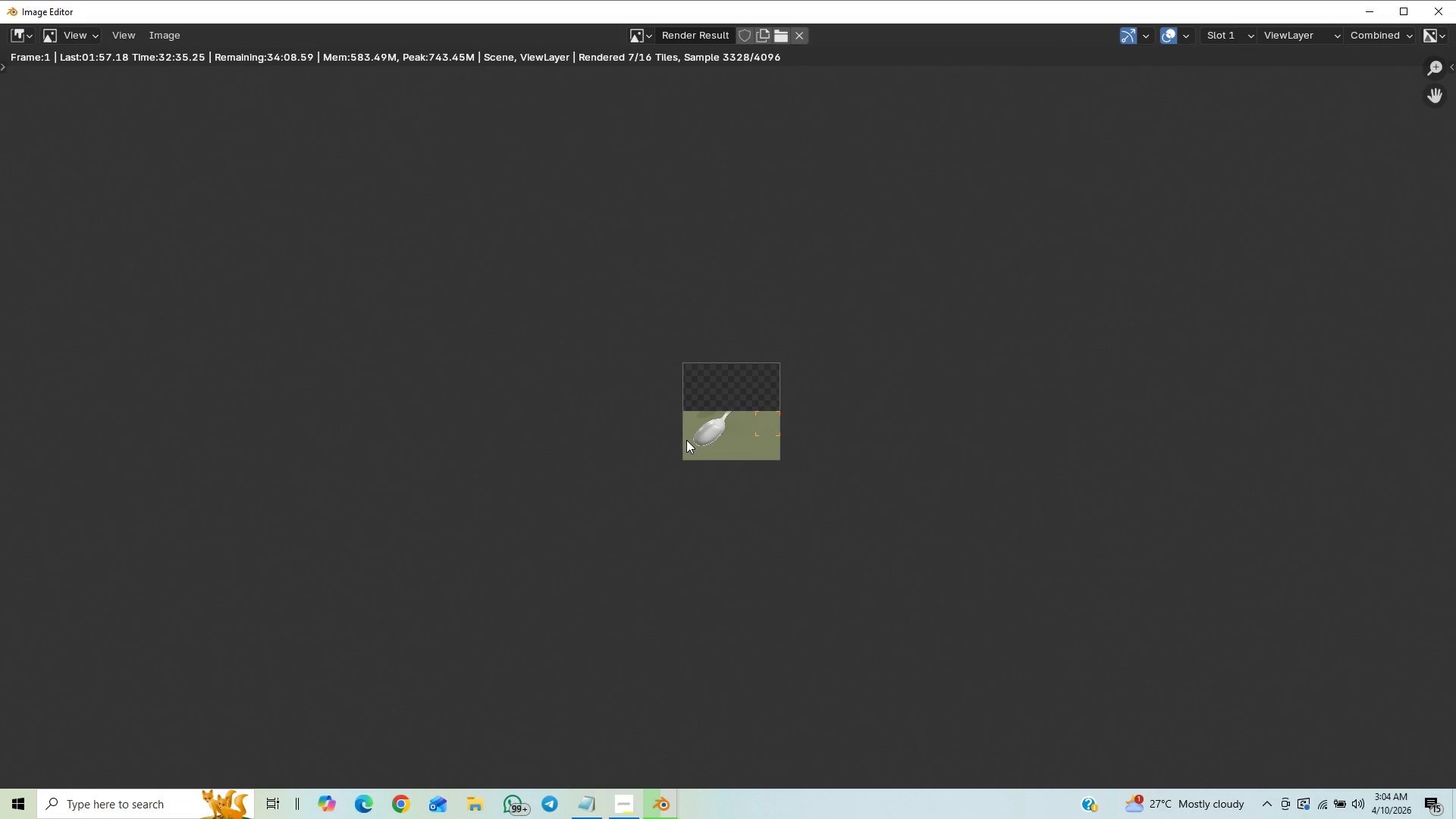 
scroll: coordinate [687, 438], scroll_direction: up, amount: 8.0
 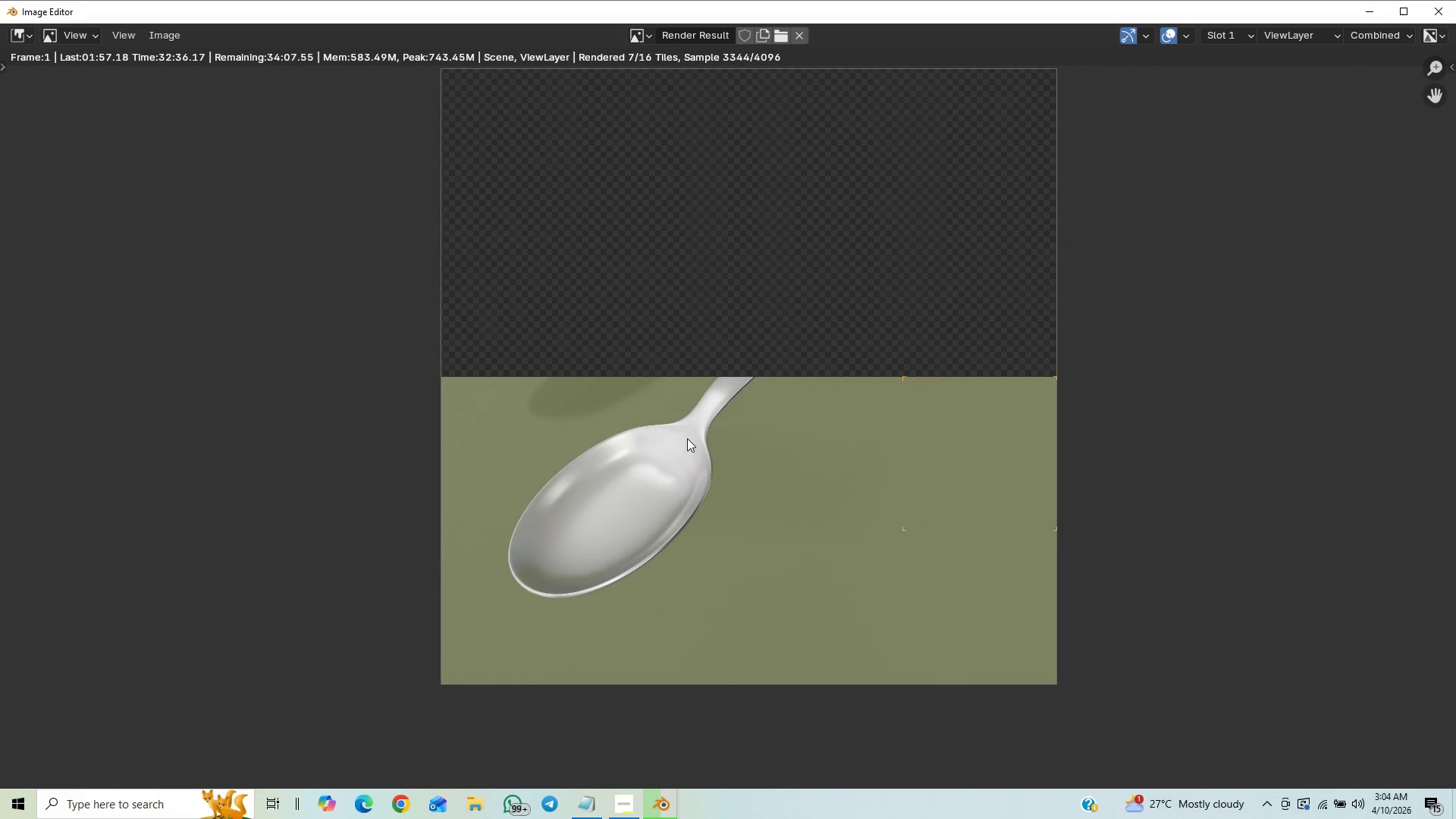 
scroll: coordinate [687, 438], scroll_direction: down, amount: 5.0
 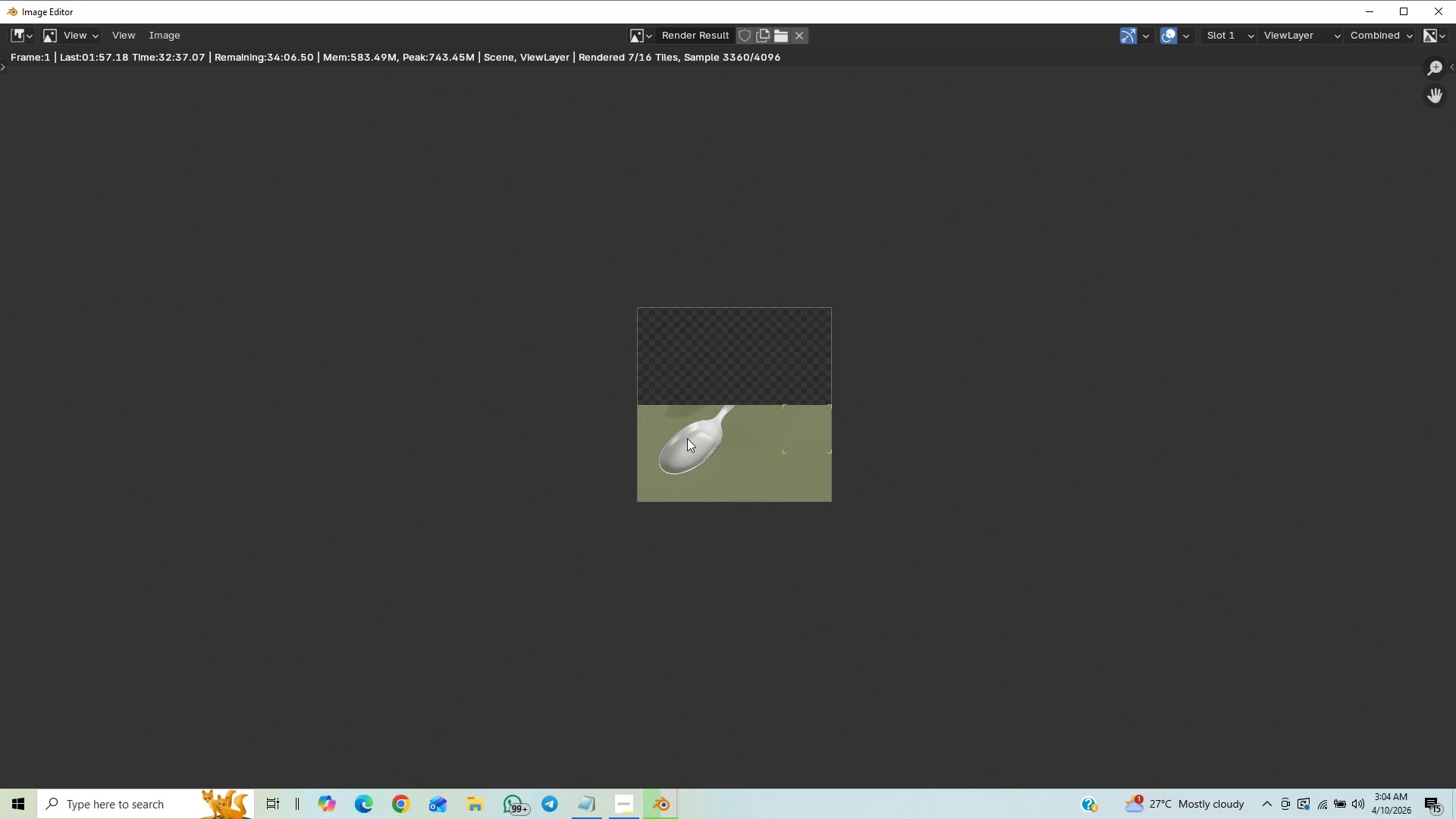 
scroll: coordinate [689, 437], scroll_direction: up, amount: 7.0
 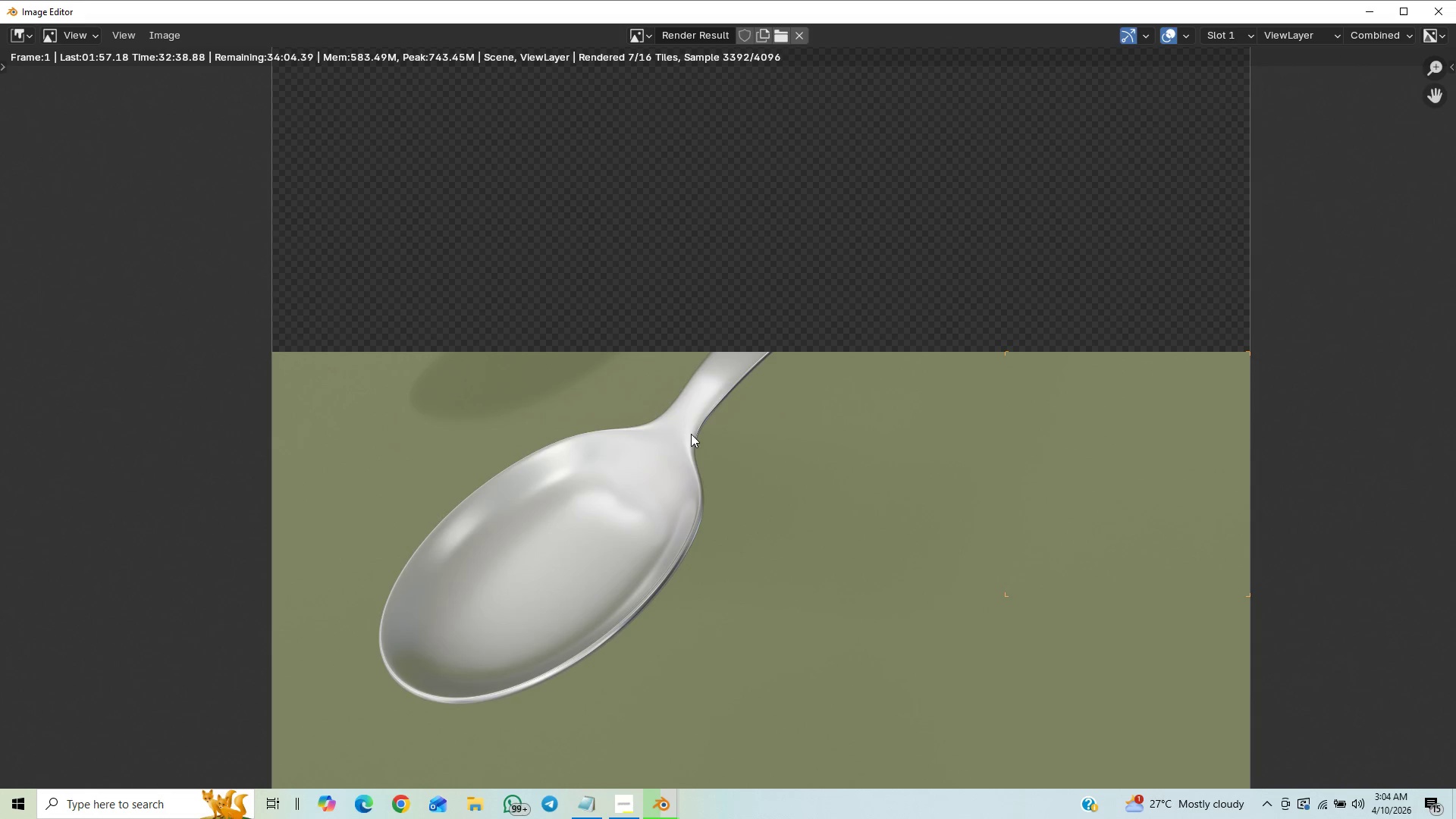 
scroll: coordinate [691, 434], scroll_direction: down, amount: 1.0
 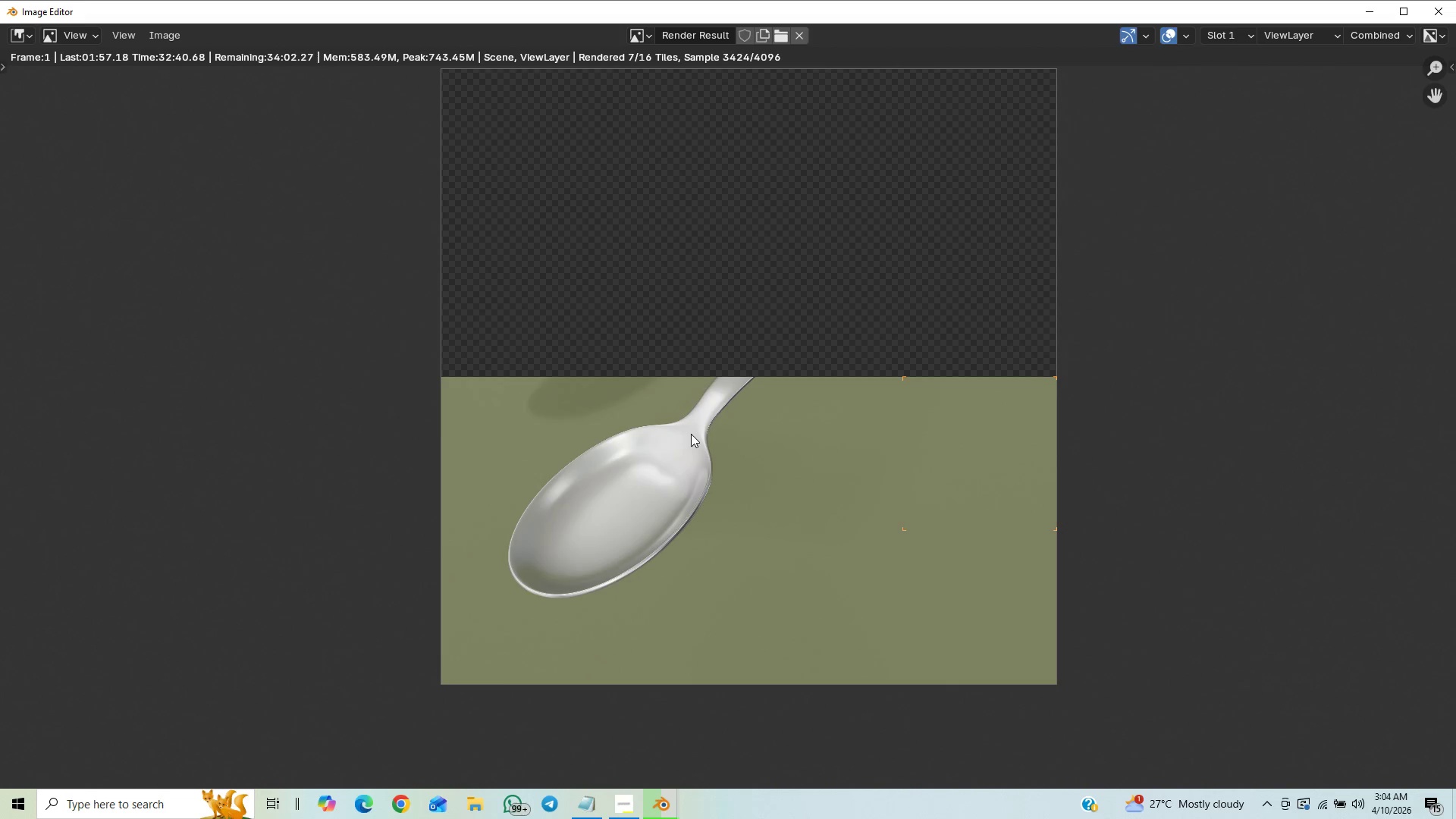 
scroll: coordinate [690, 434], scroll_direction: up, amount: 4.0
 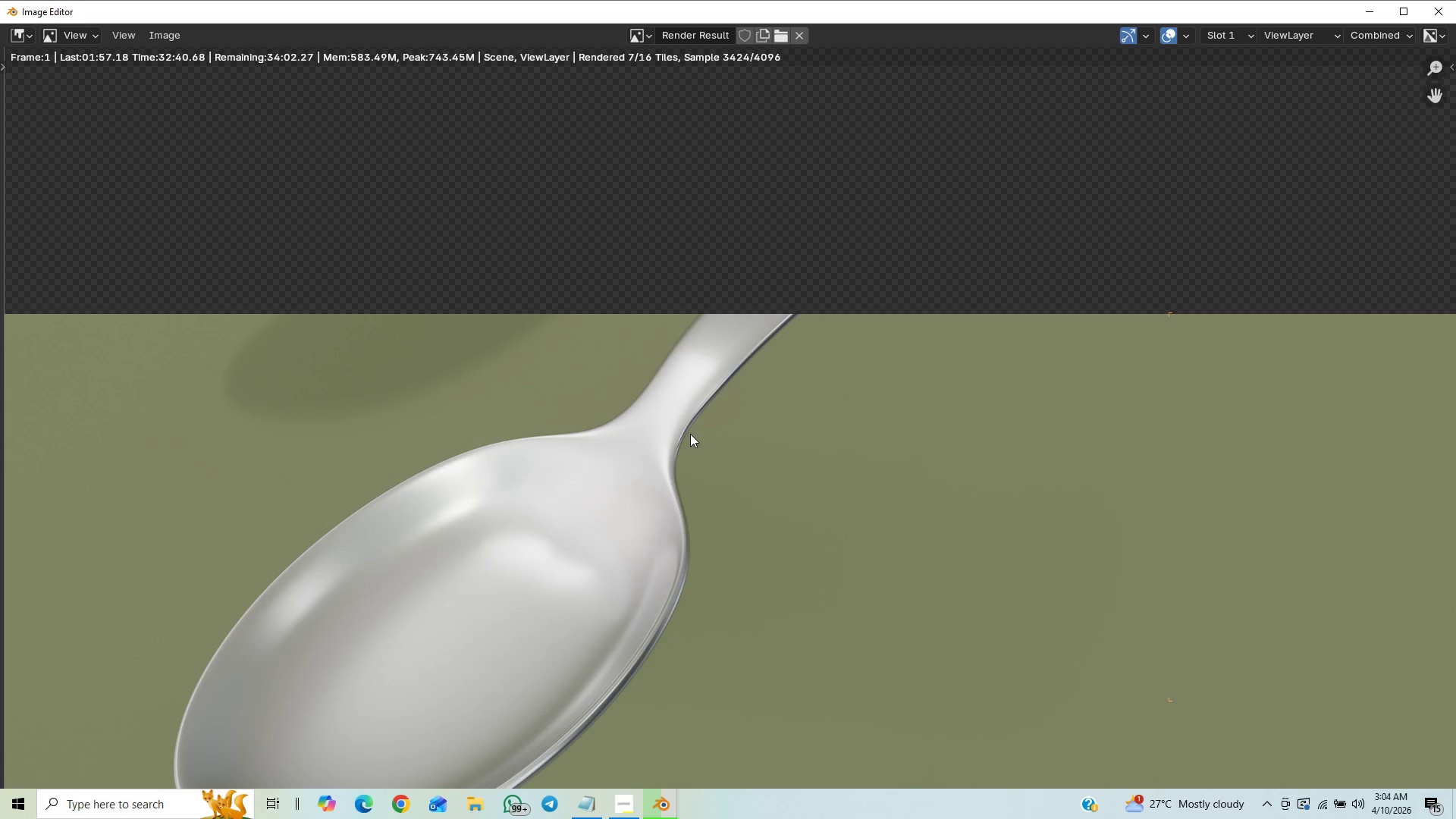 
scroll: coordinate [690, 434], scroll_direction: down, amount: 1.0
 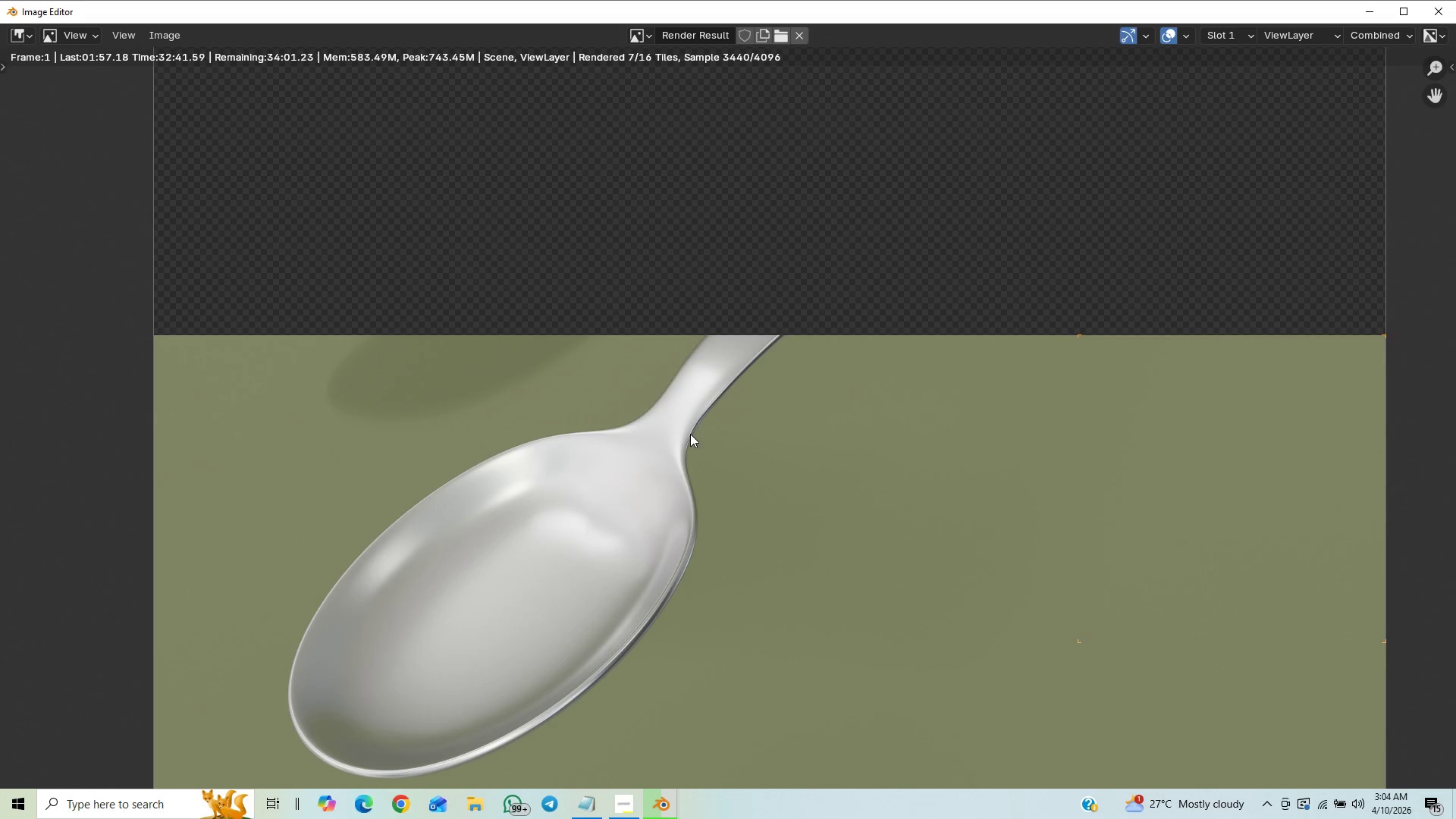 
scroll: coordinate [690, 434], scroll_direction: up, amount: 17.0
 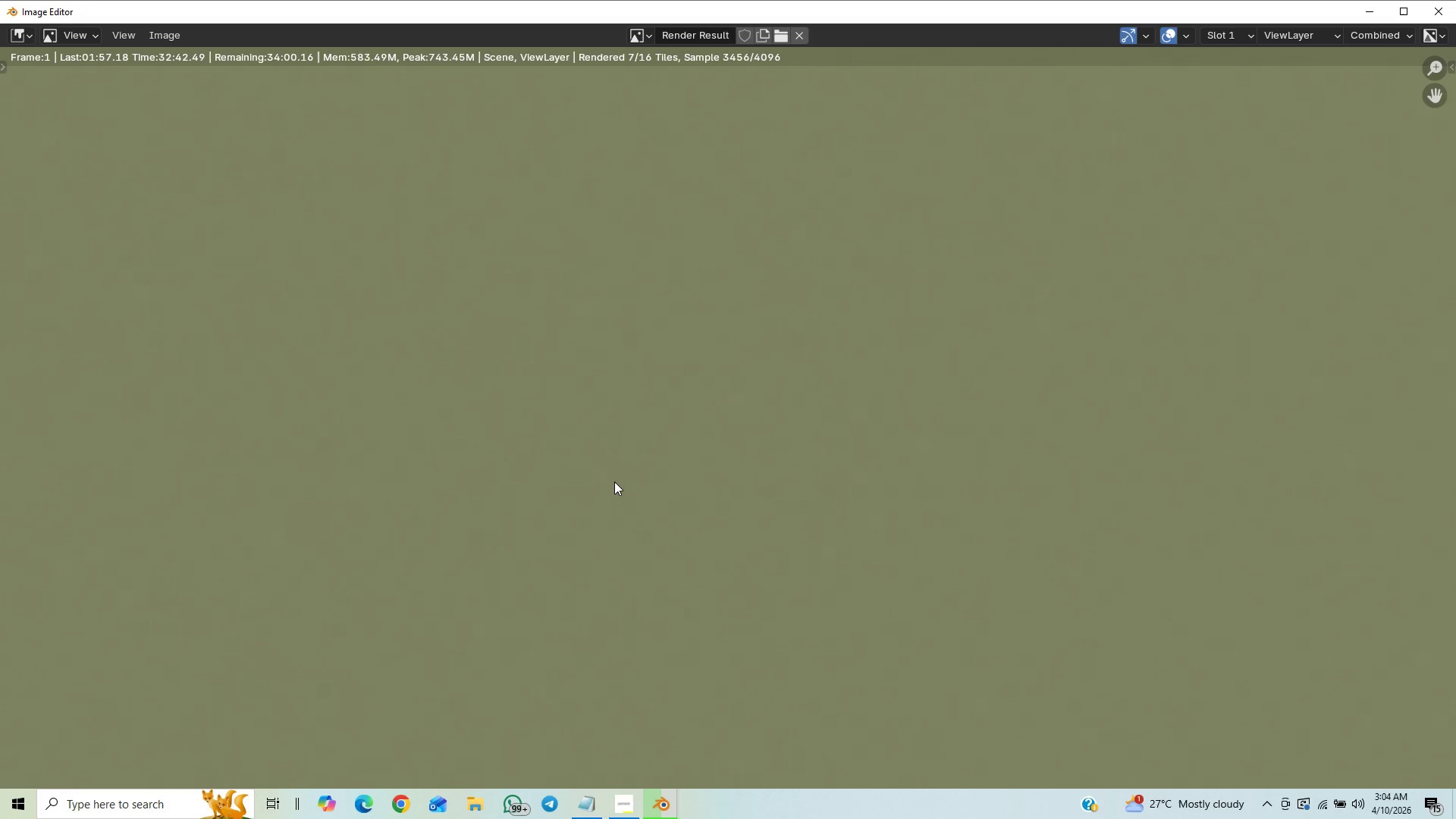 
scroll: coordinate [637, 488], scroll_direction: down, amount: 27.0
 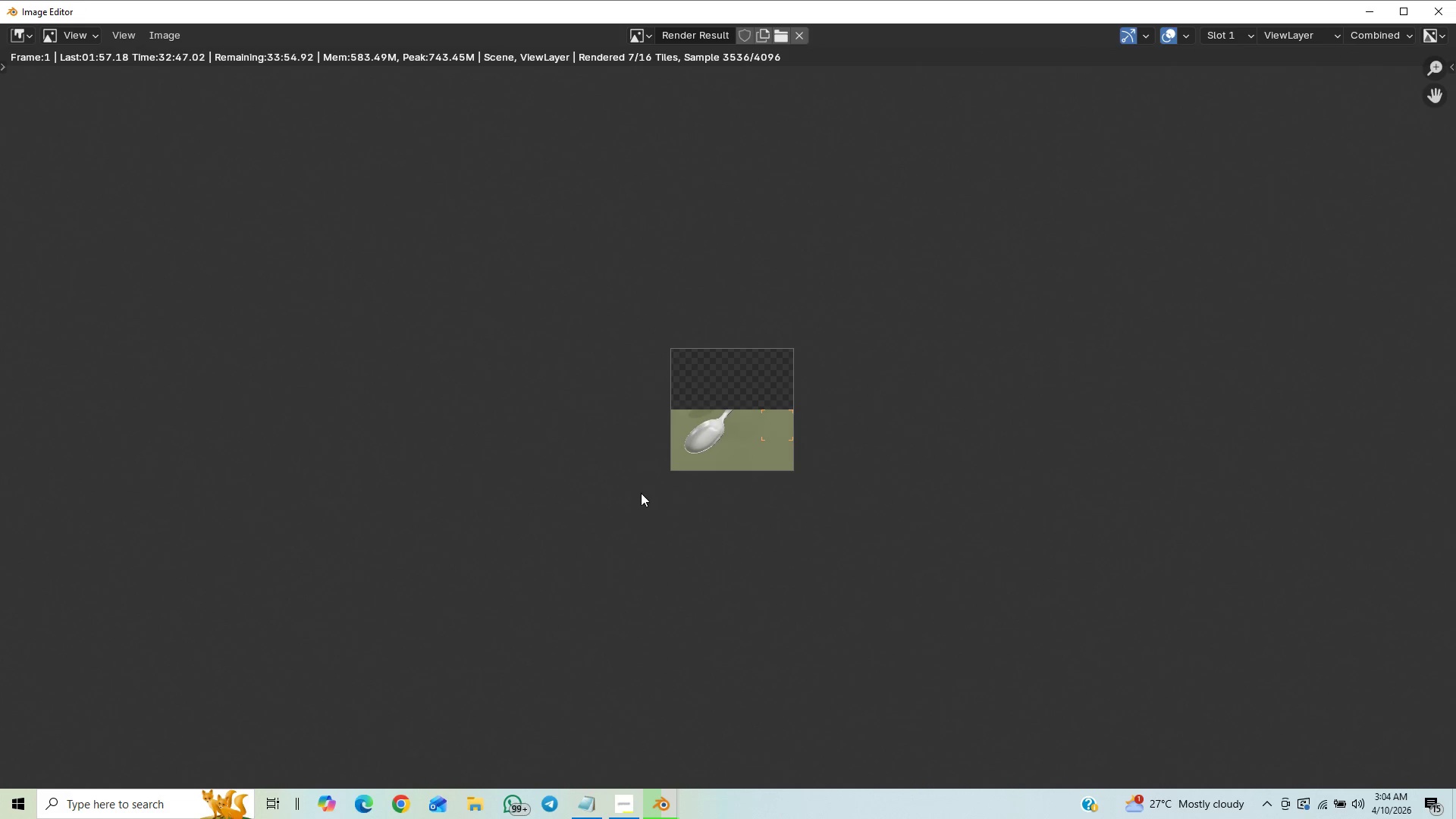 
scroll: coordinate [663, 495], scroll_direction: up, amount: 7.0
 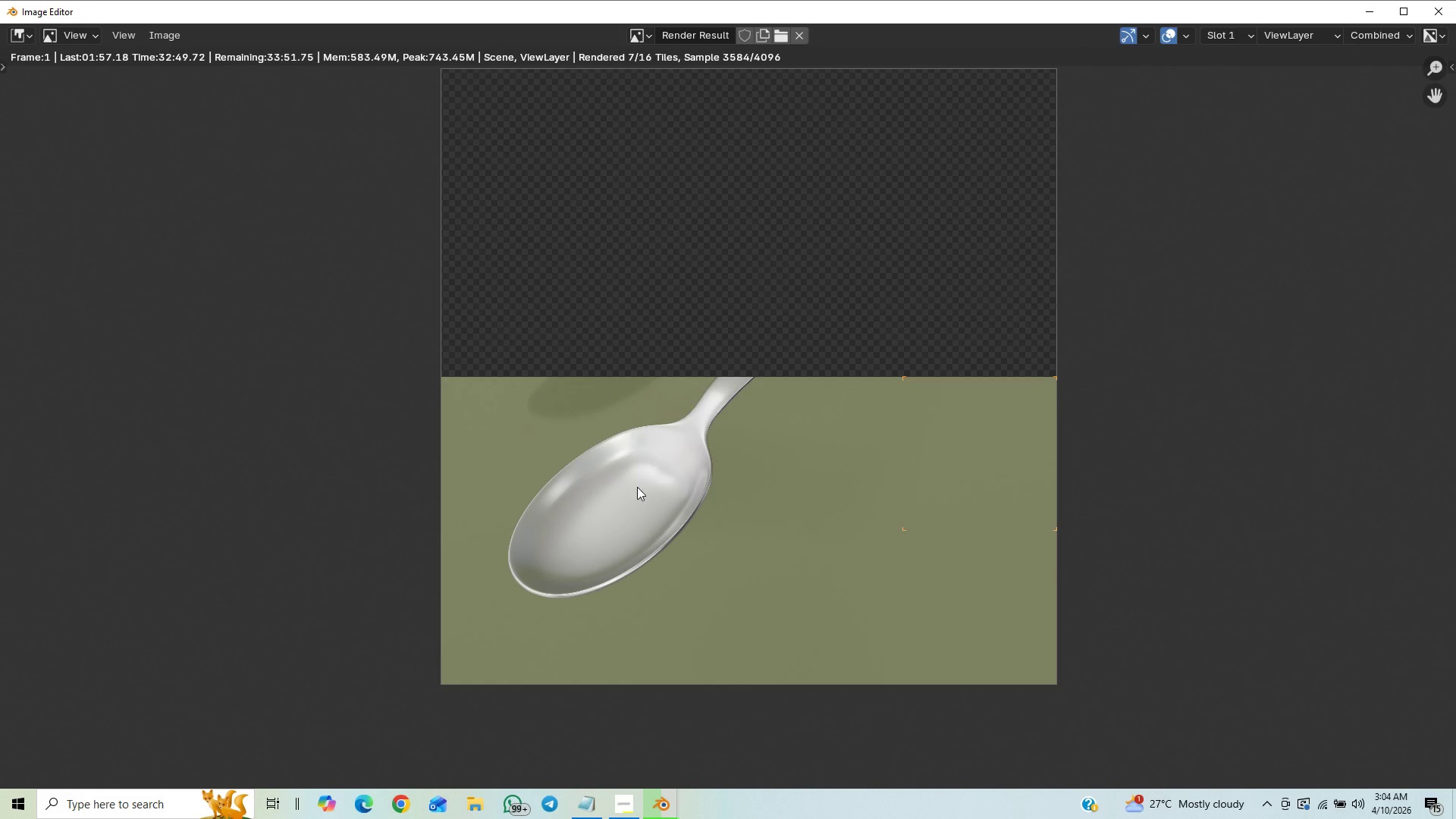 
scroll: coordinate [615, 484], scroll_direction: down, amount: 16.0
 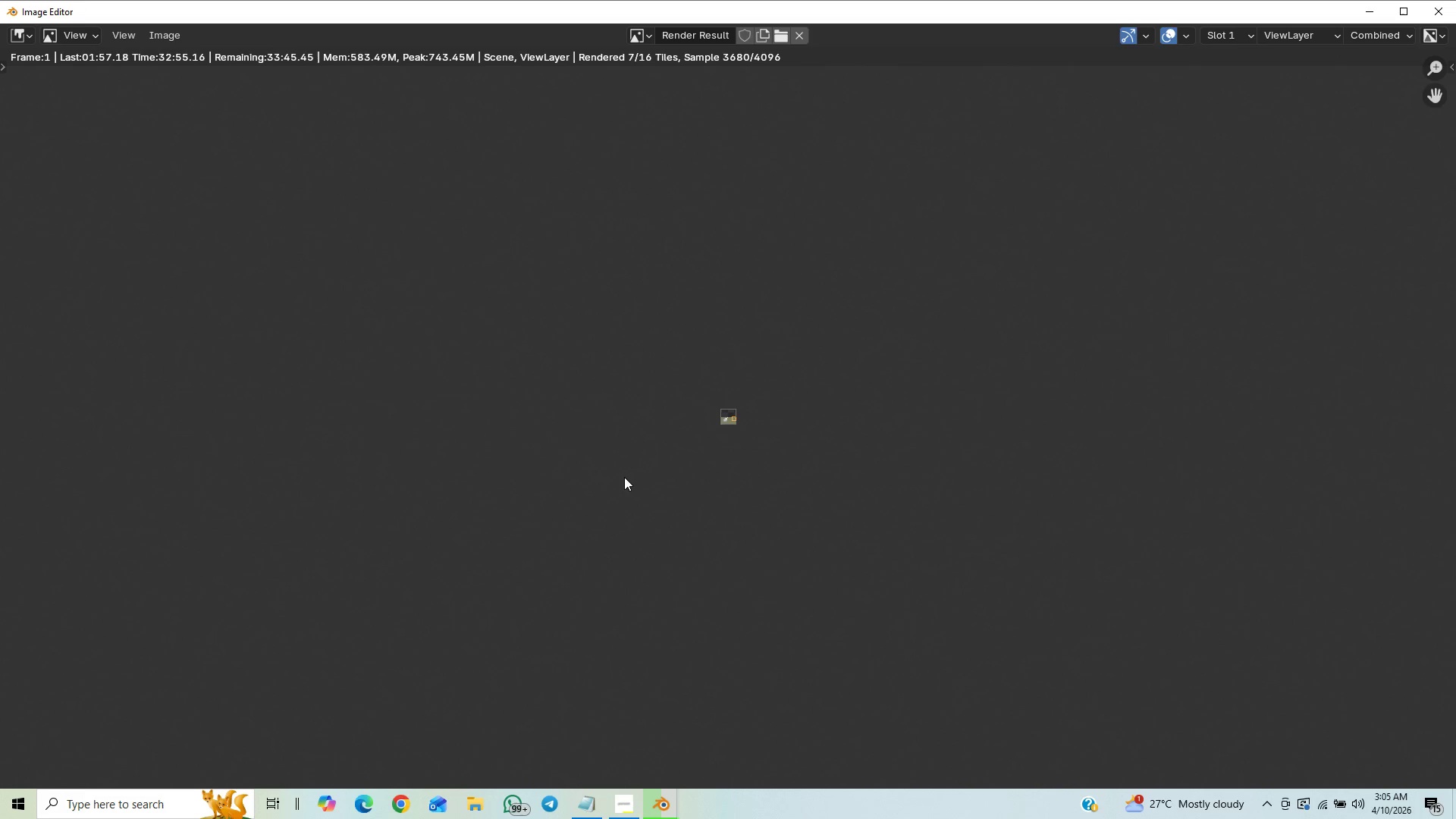 
scroll: coordinate [625, 464], scroll_direction: up, amount: 22.0
 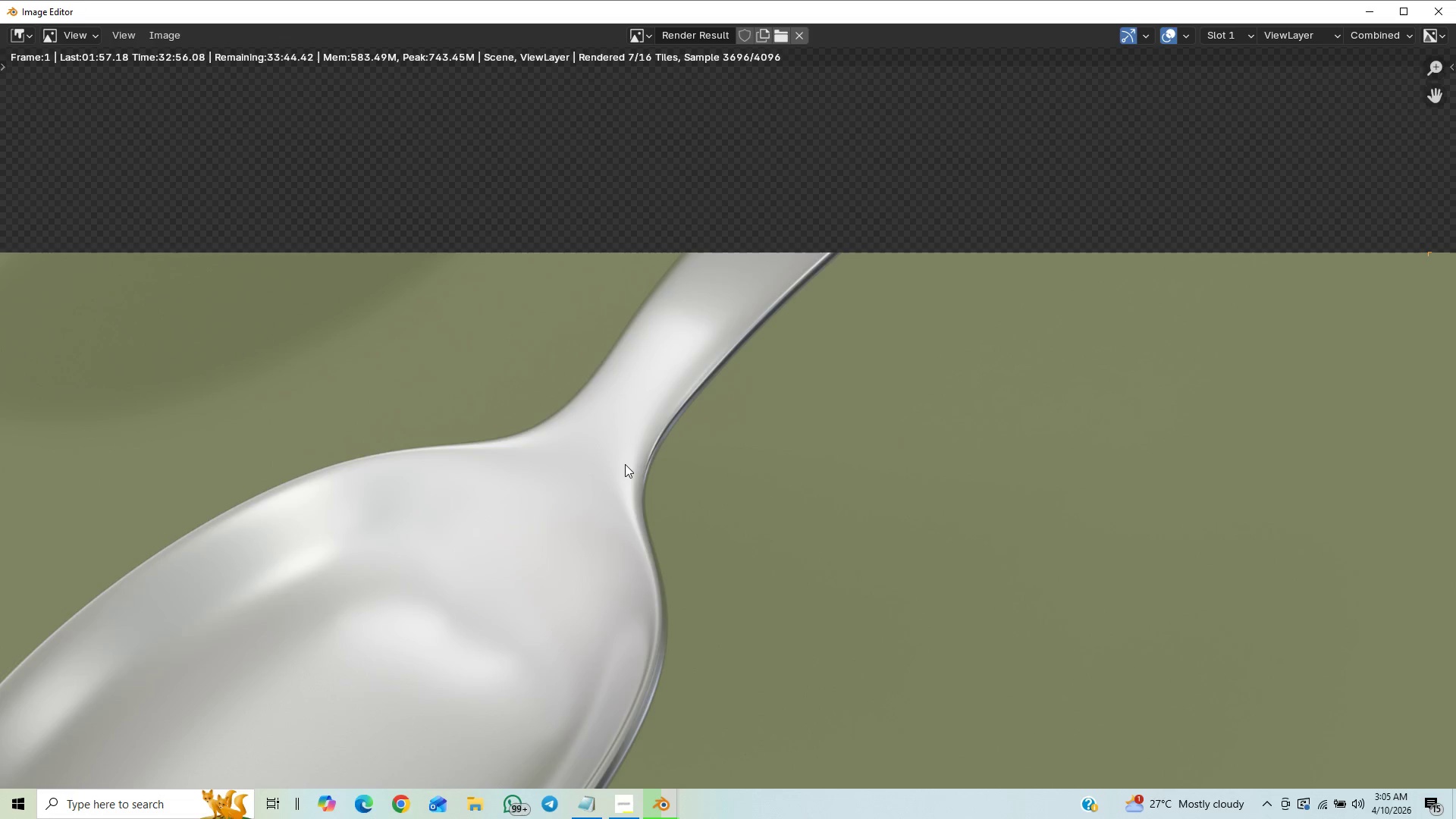 
scroll: coordinate [624, 466], scroll_direction: down, amount: 7.0
 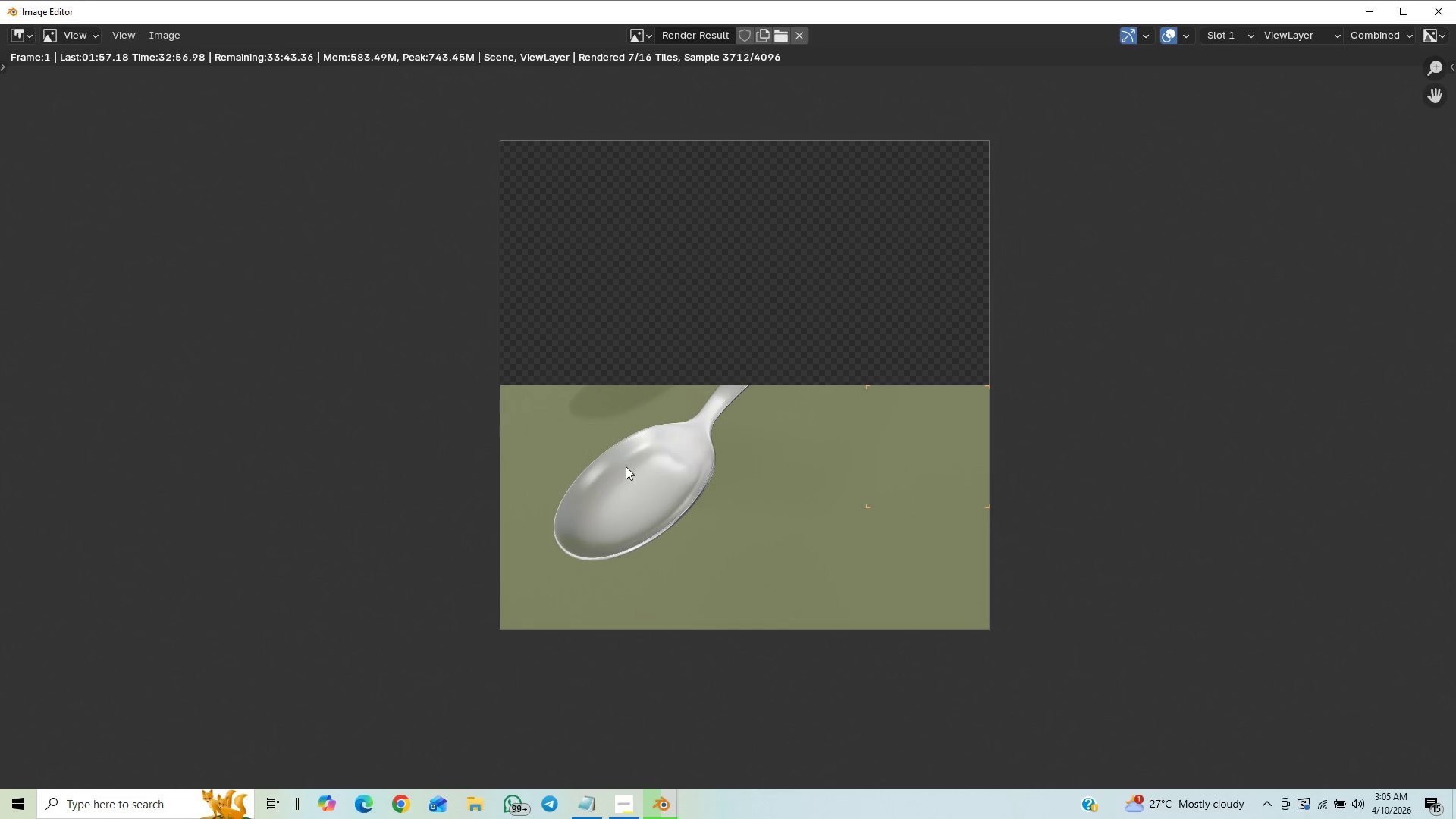 
scroll: coordinate [627, 466], scroll_direction: up, amount: 3.0
 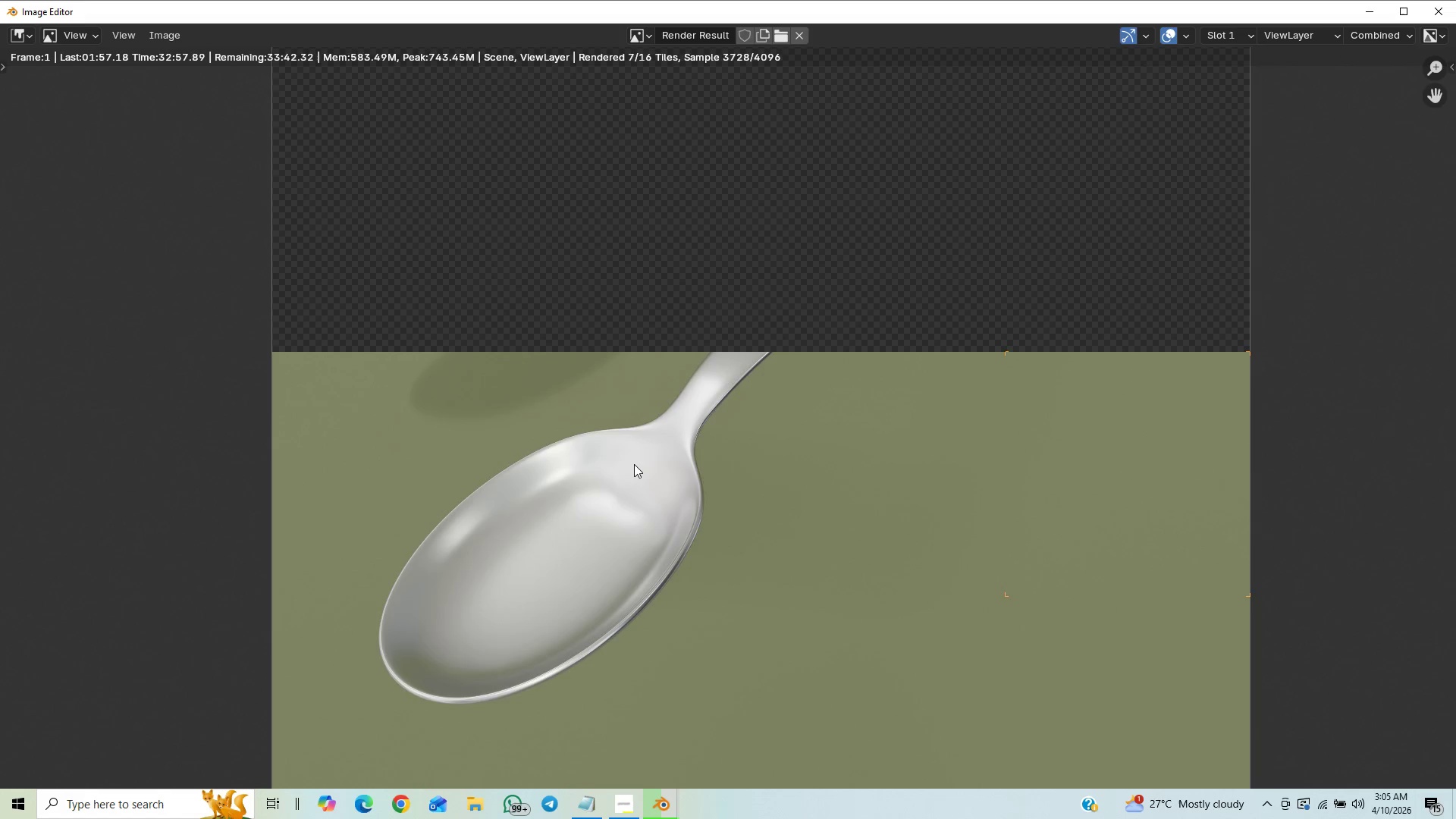 
scroll: coordinate [629, 469], scroll_direction: down, amount: 4.0
 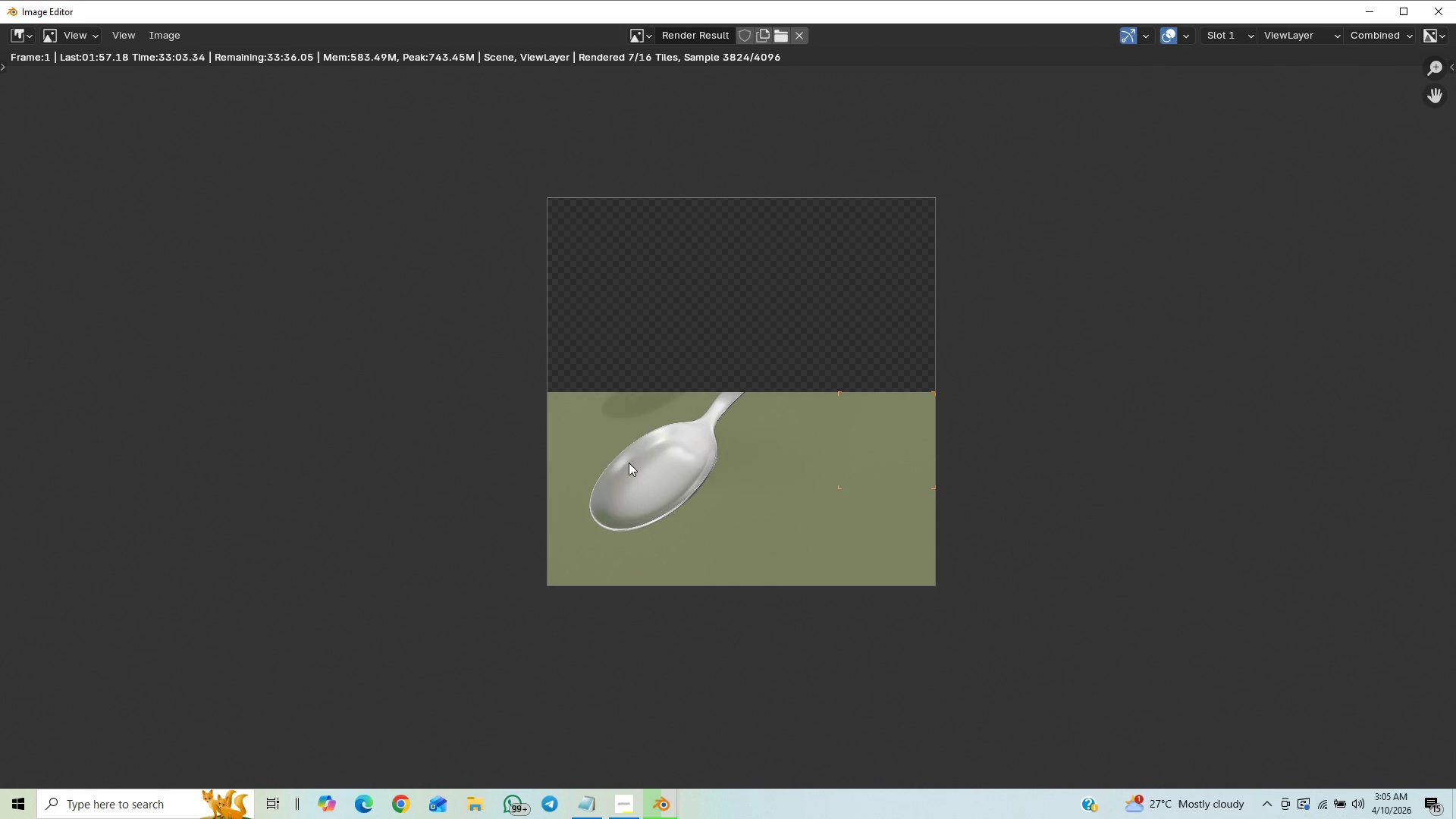 
scroll: coordinate [626, 451], scroll_direction: up, amount: 2.0
 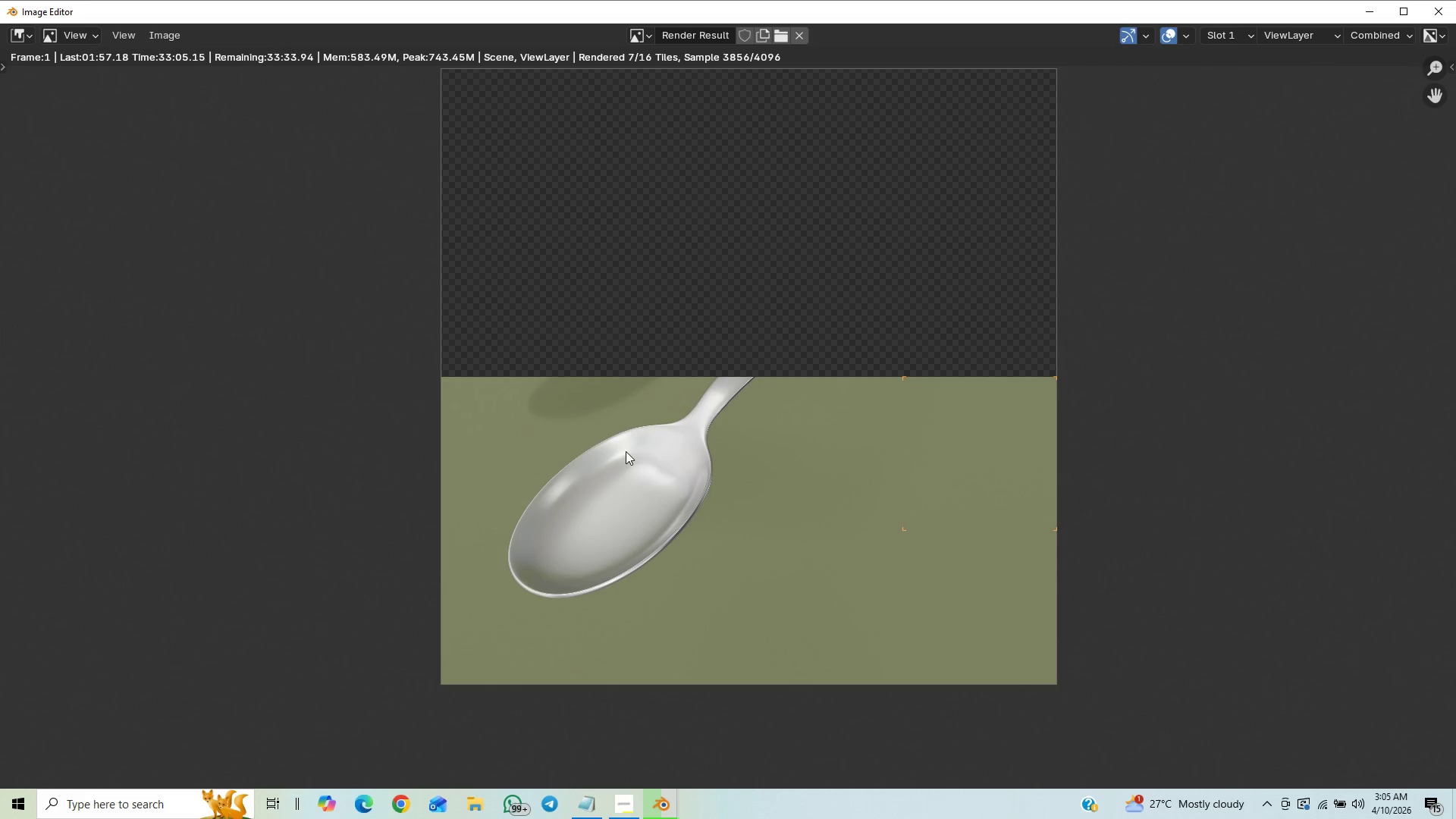 
scroll: coordinate [667, 472], scroll_direction: down, amount: 11.0
 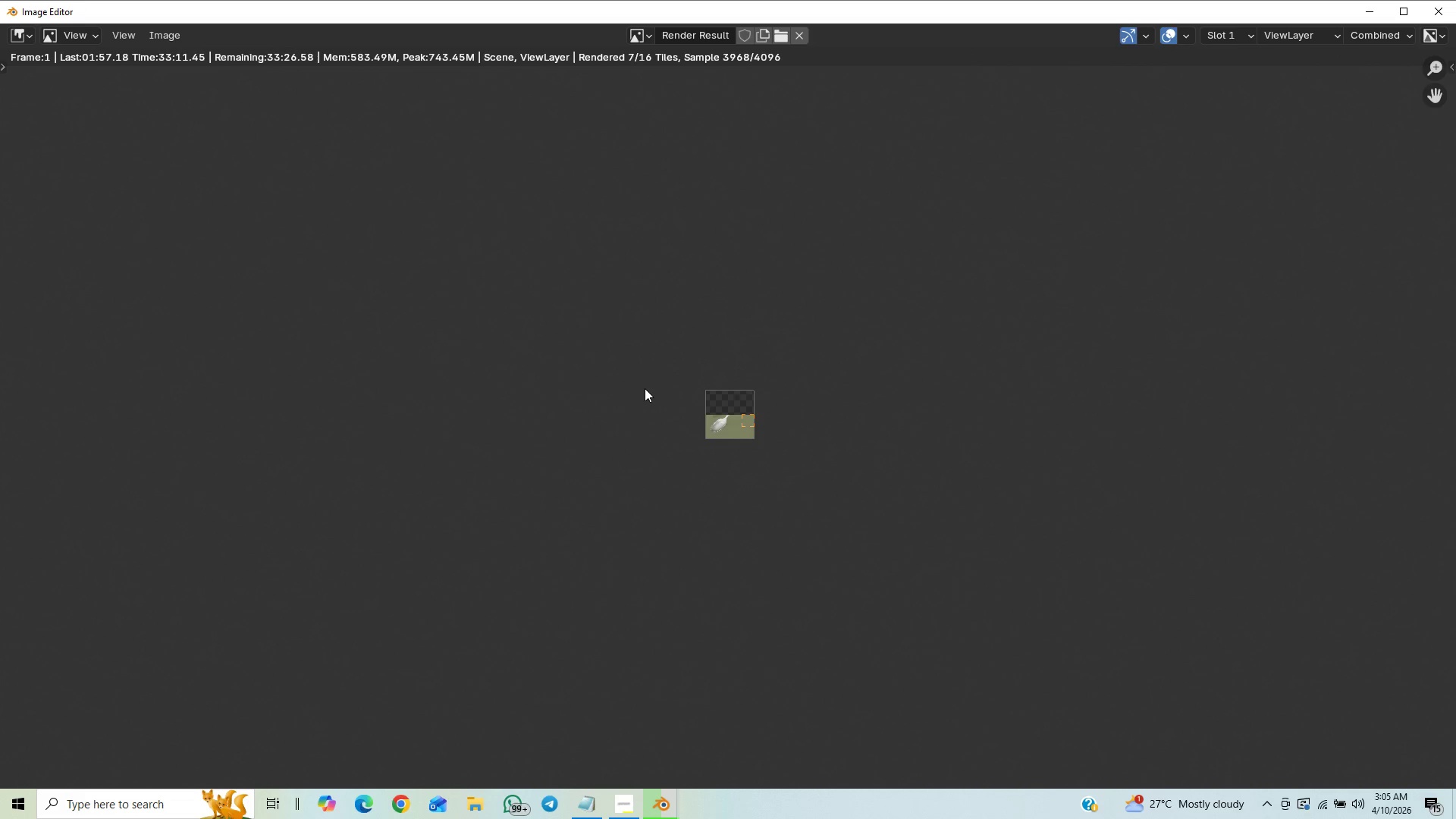 
scroll: coordinate [642, 406], scroll_direction: up, amount: 1.0
 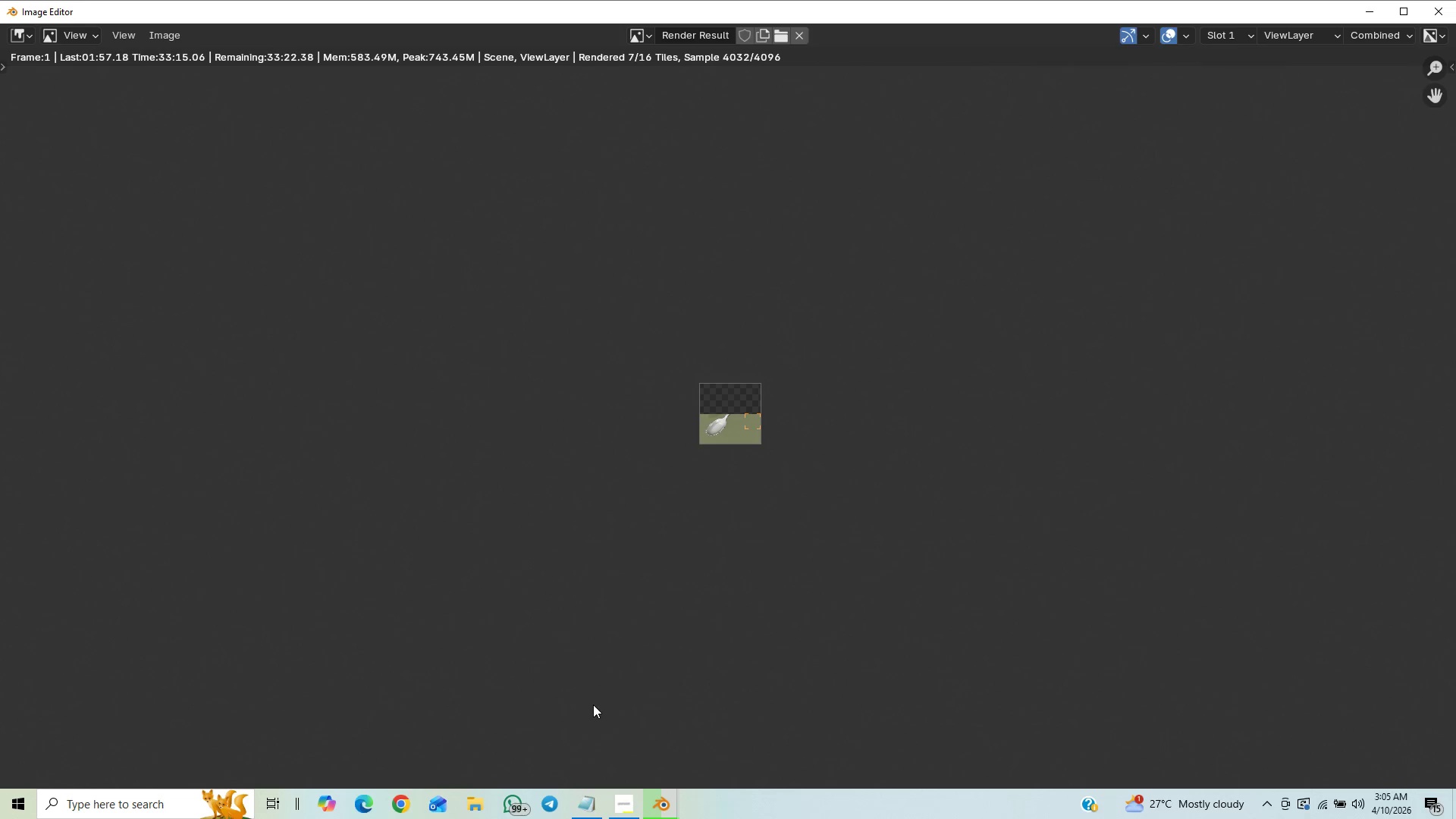 
mouse_move([617, 775])
 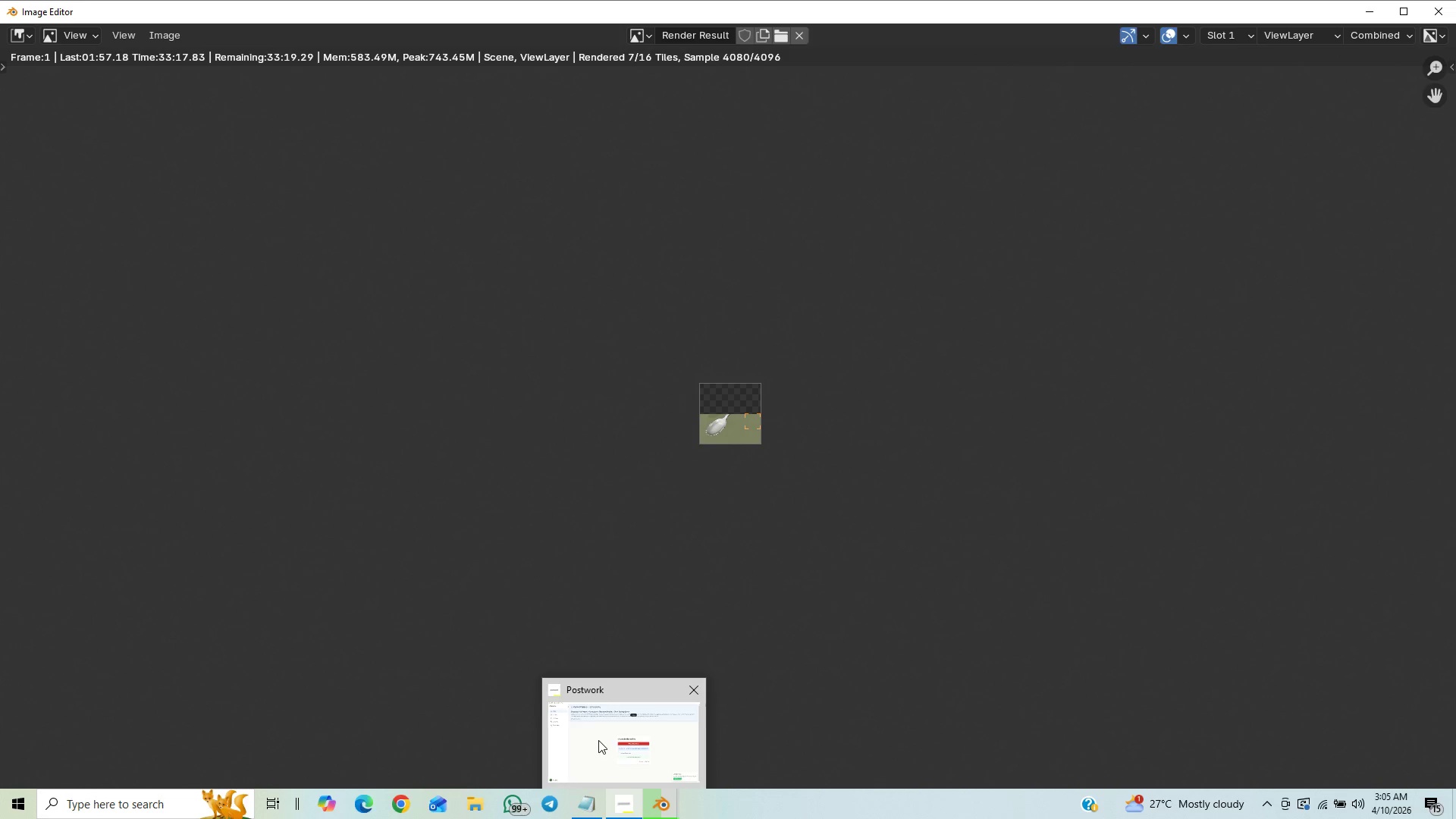 
left_click([598, 739])